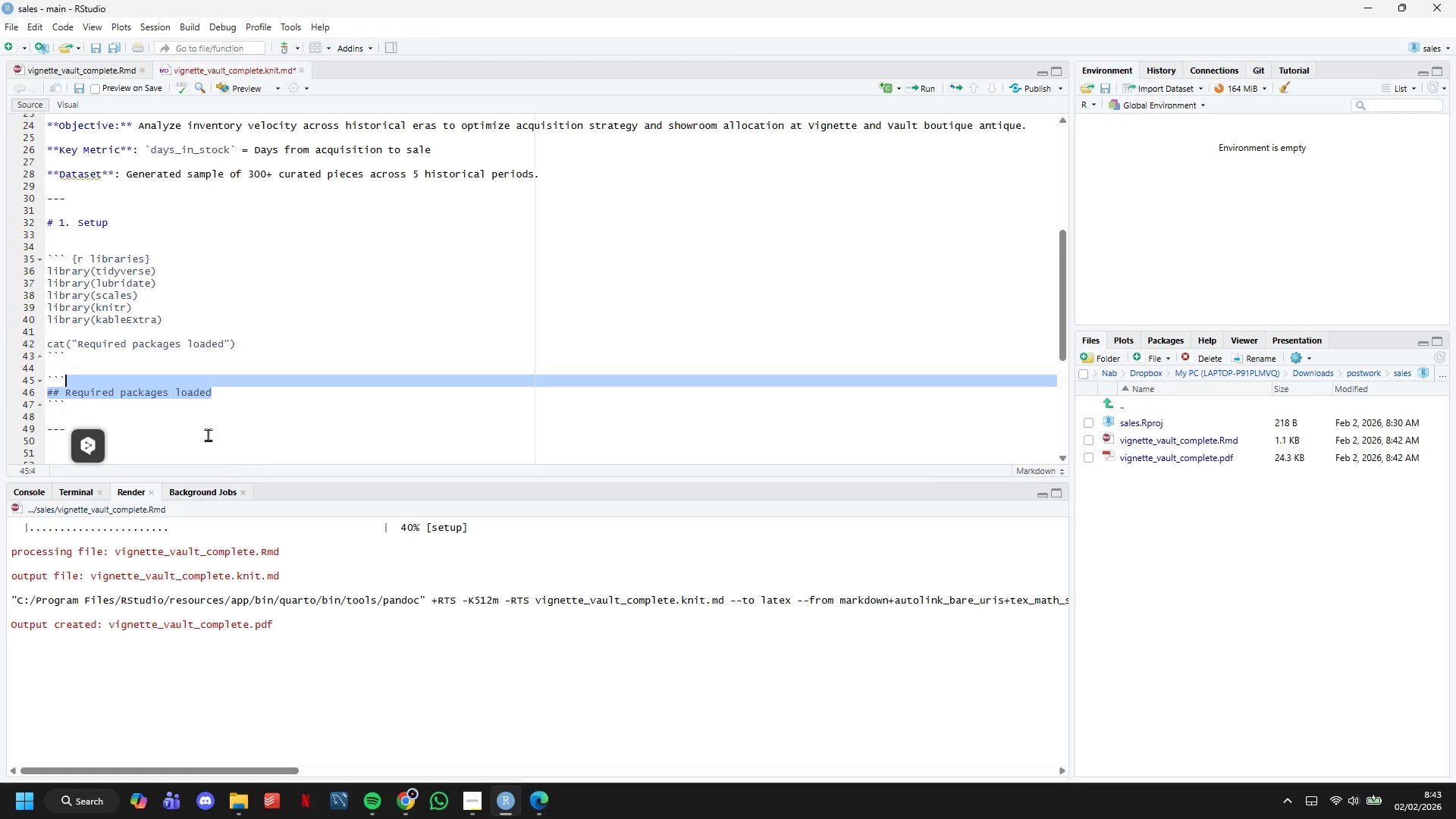 
left_click([206, 434])
 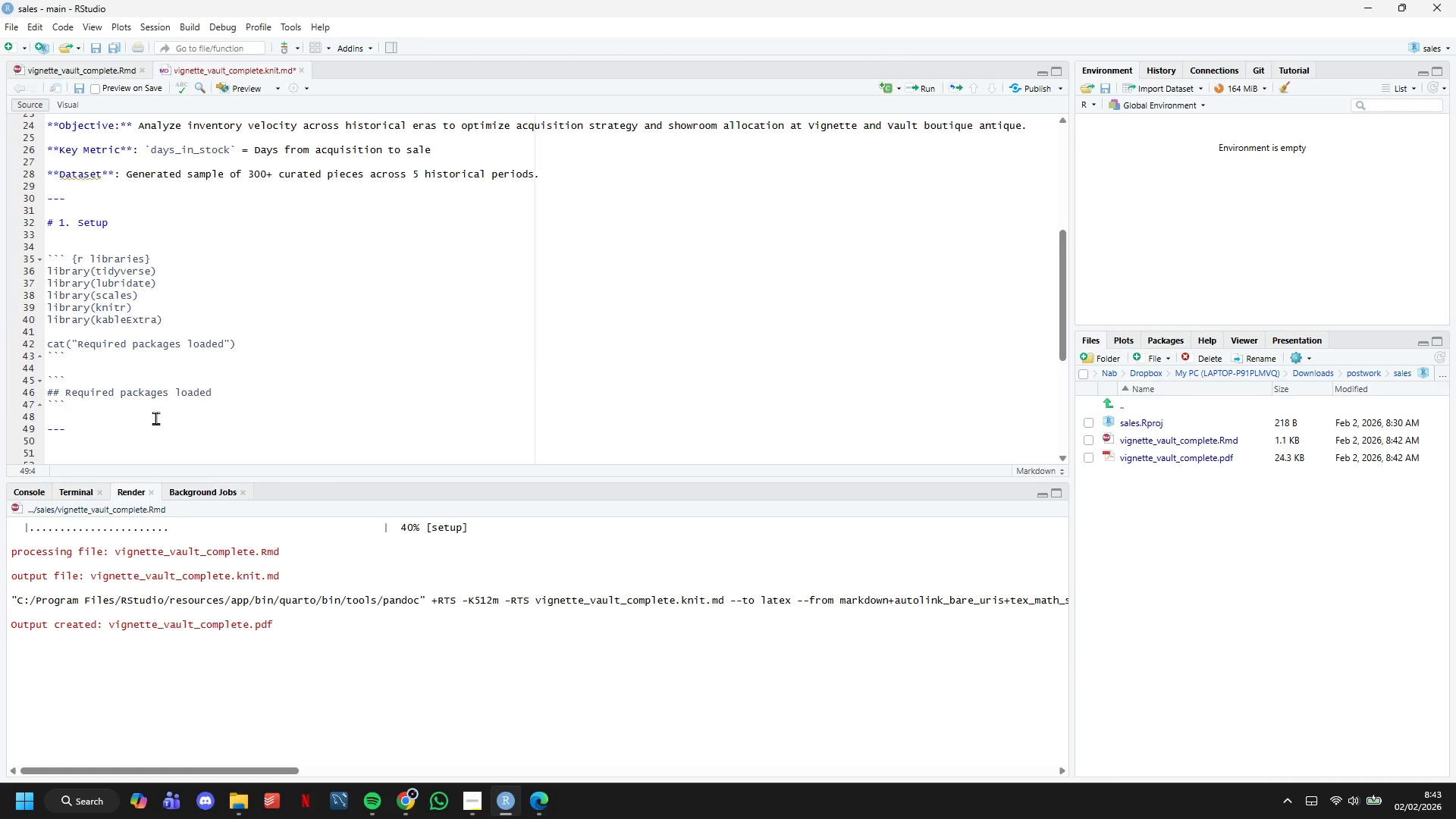 
left_click_drag(start_coordinate=[135, 411], to_coordinate=[17, 384])
 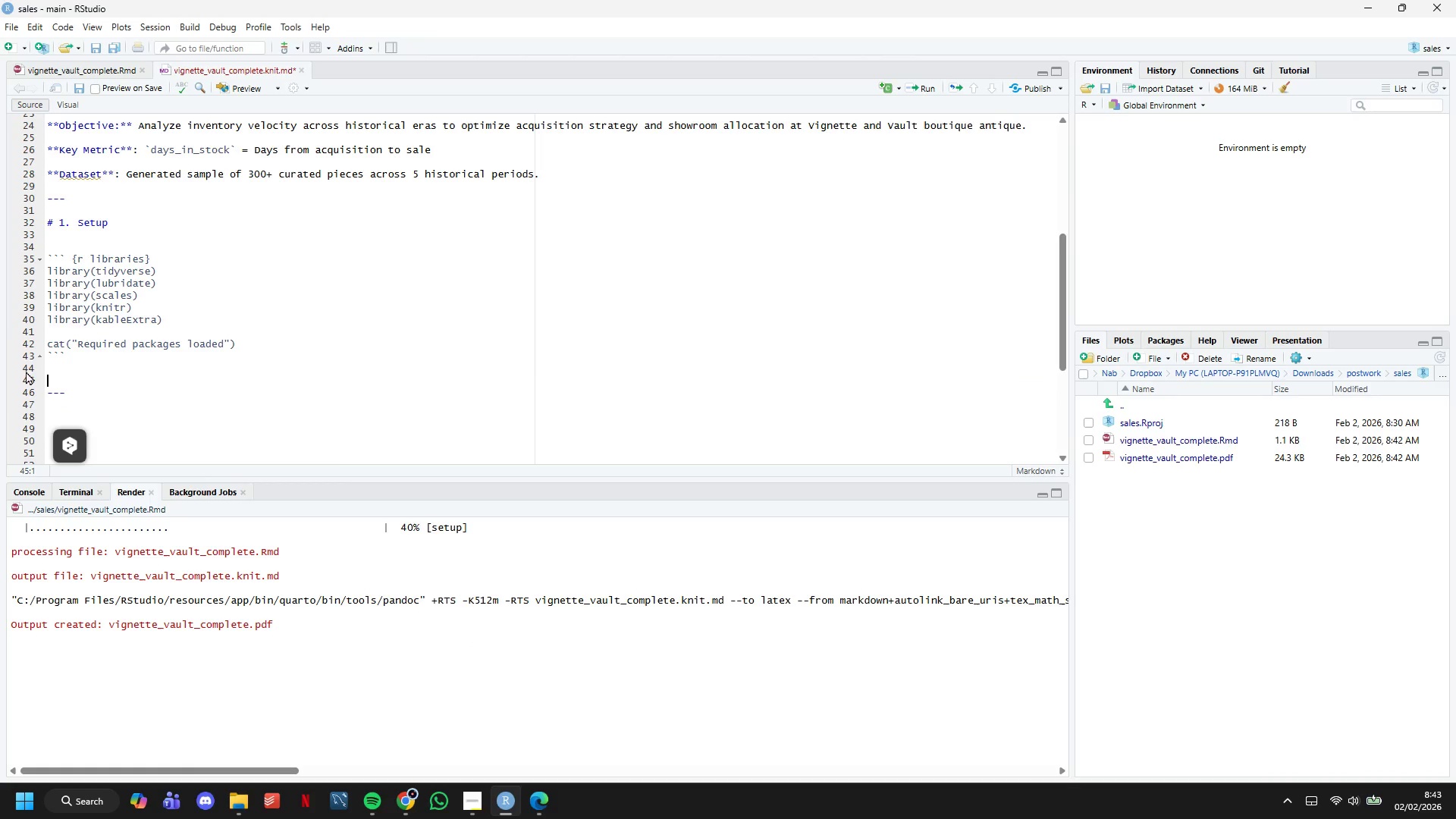 
key(Backspace)
 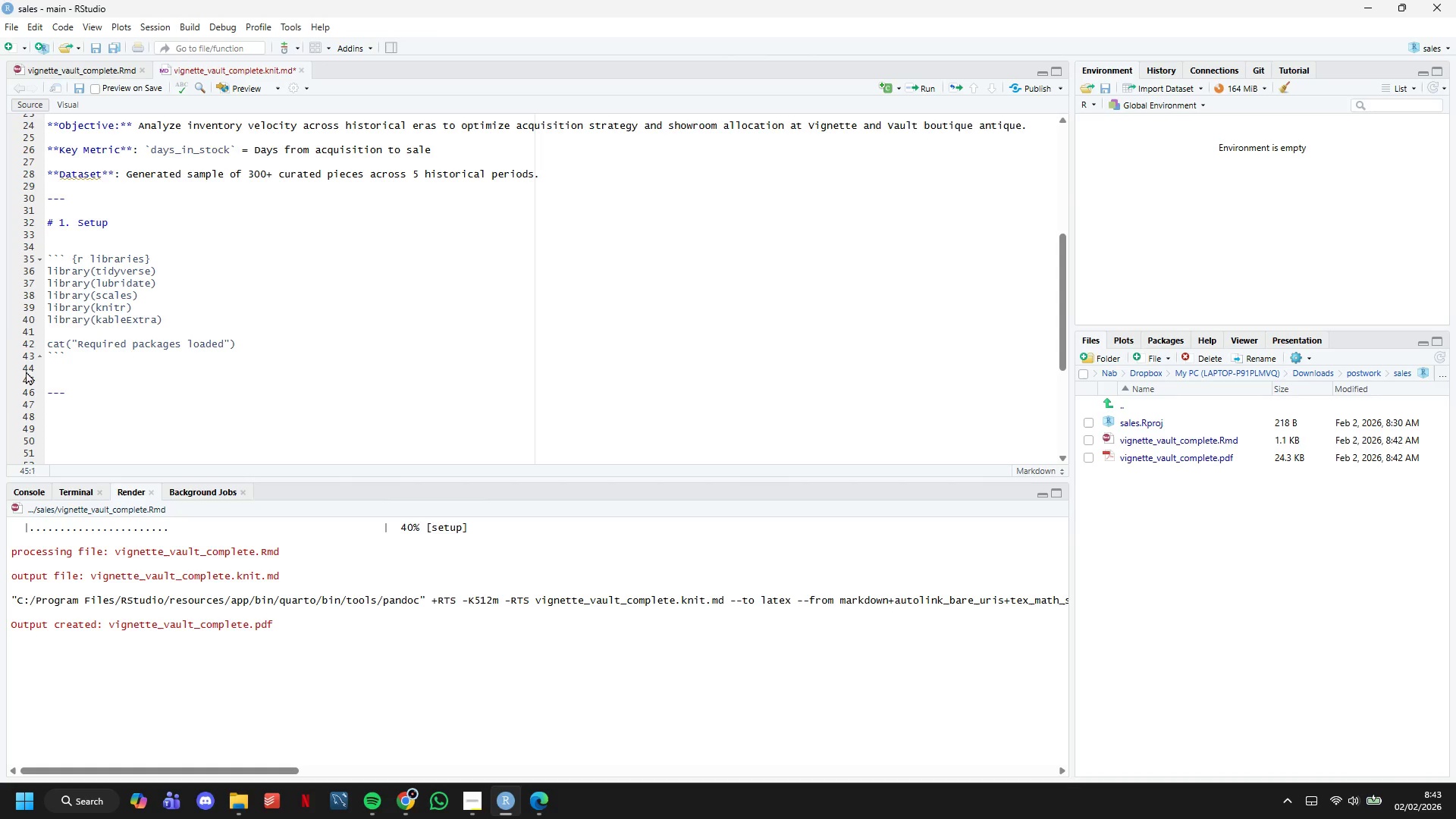 
key(ArrowDown)
 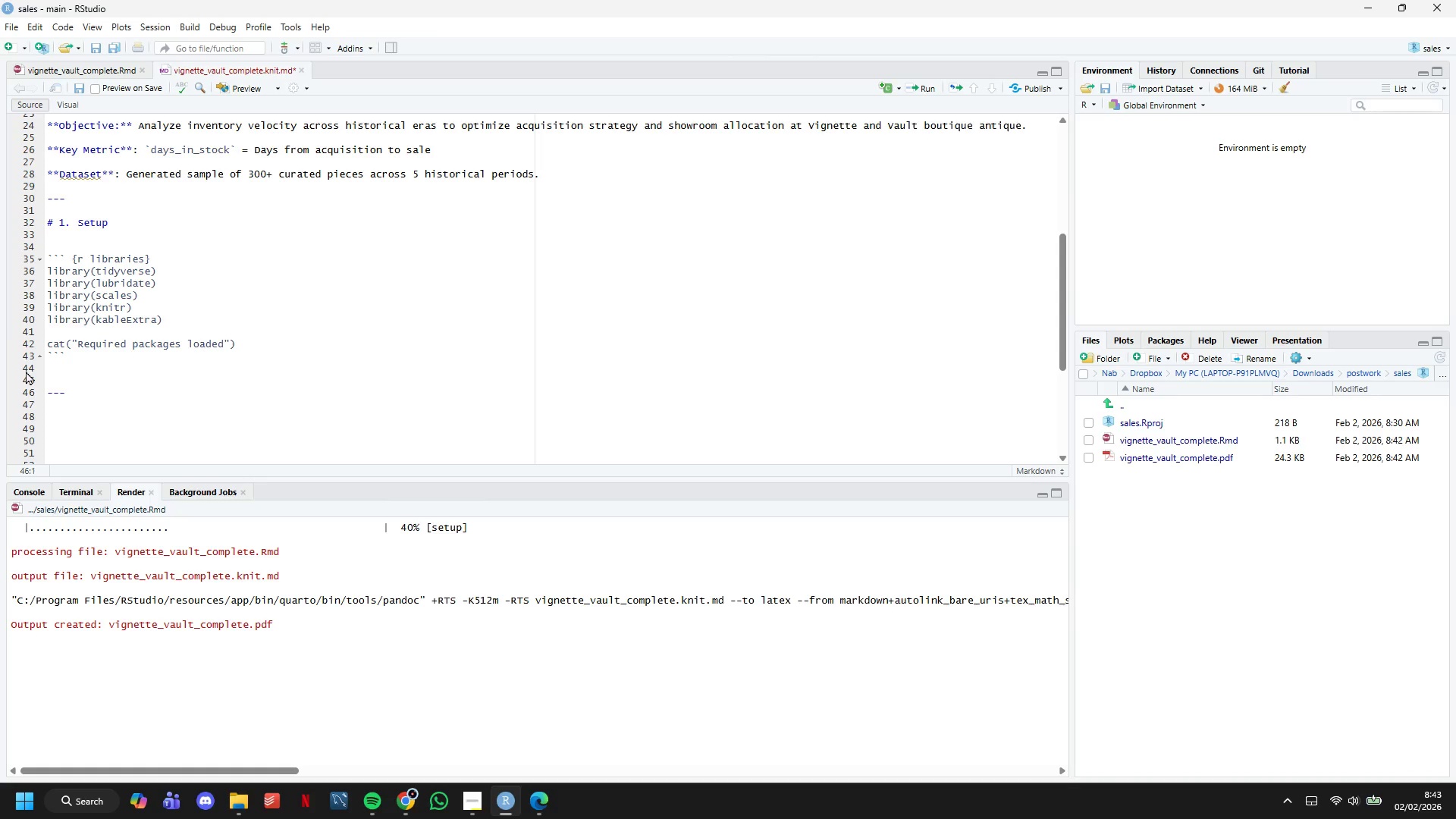 
key(ArrowUp)
 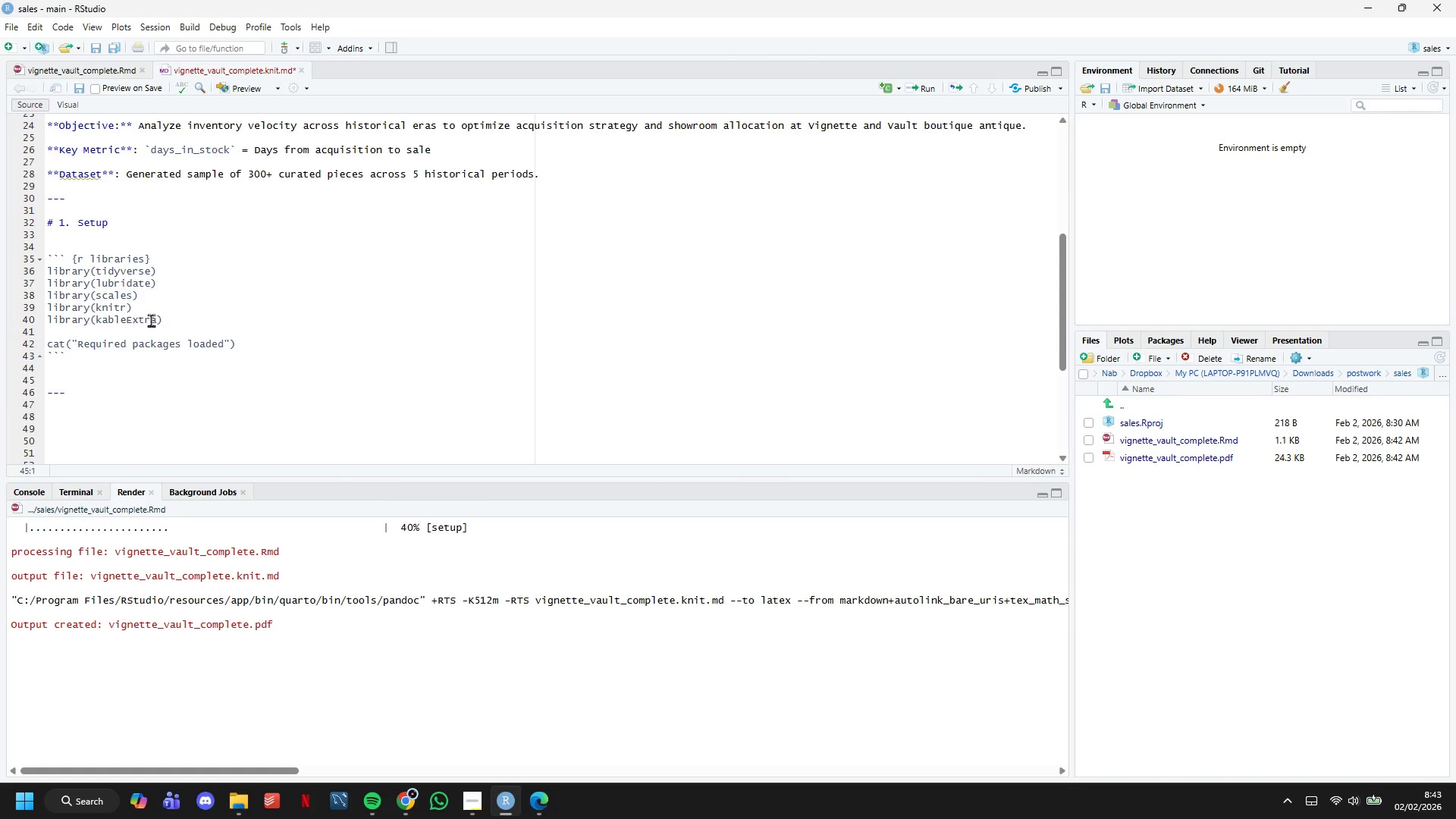 
scroll: coordinate [258, 325], scroll_direction: up, amount: 10.0
 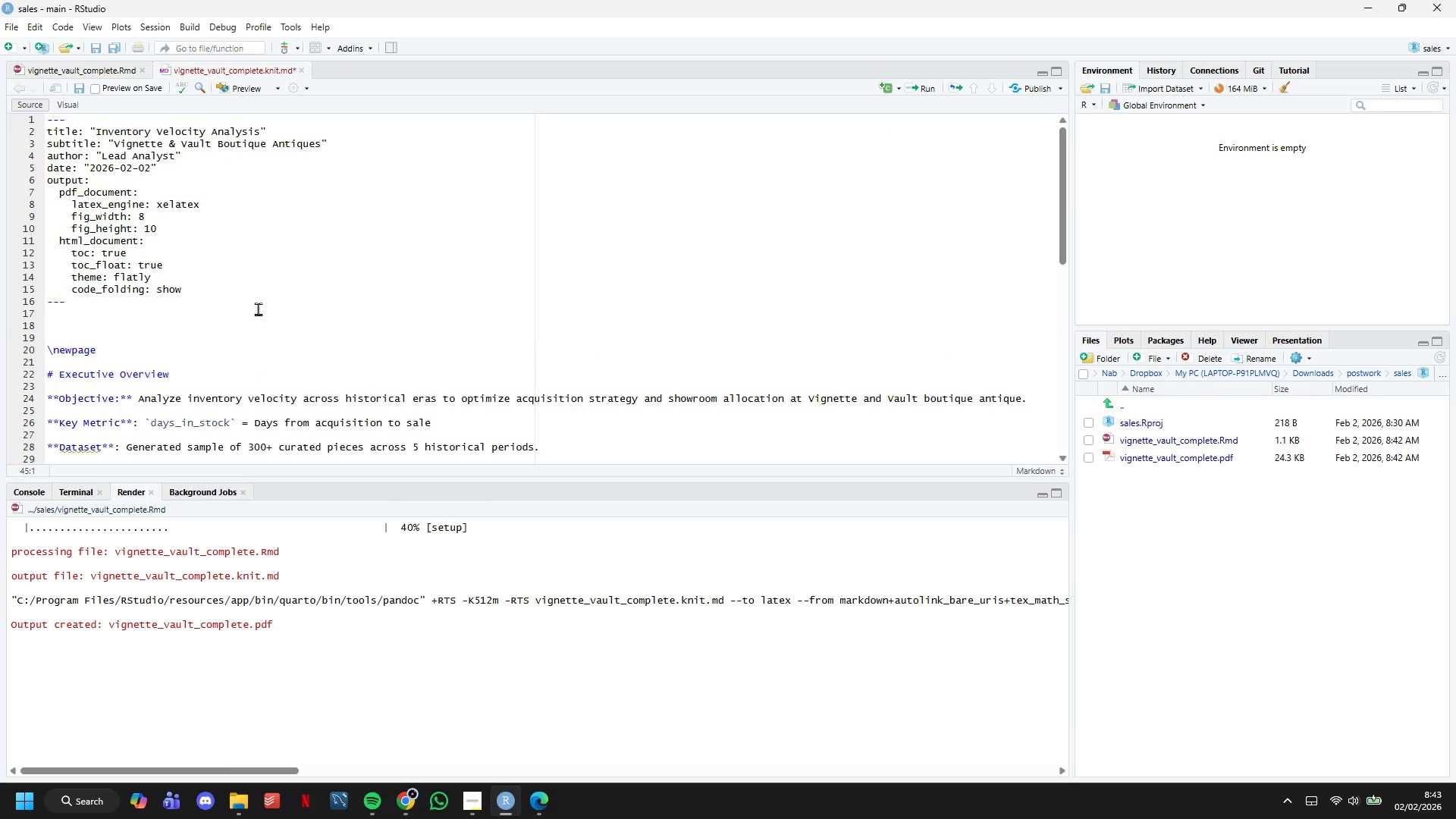 
left_click([253, 273])
 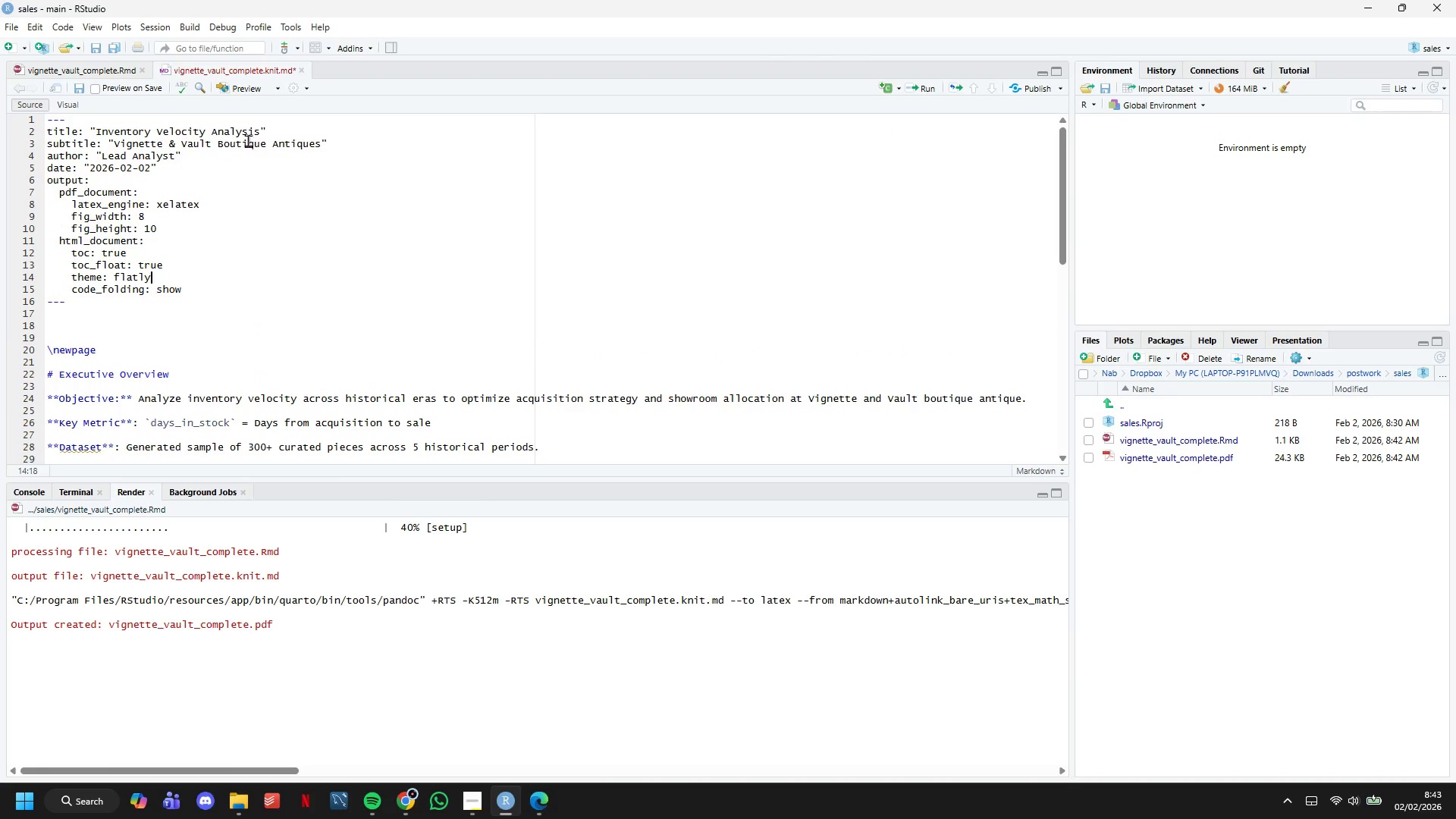 
scroll: coordinate [289, 240], scroll_direction: down, amount: 6.0
 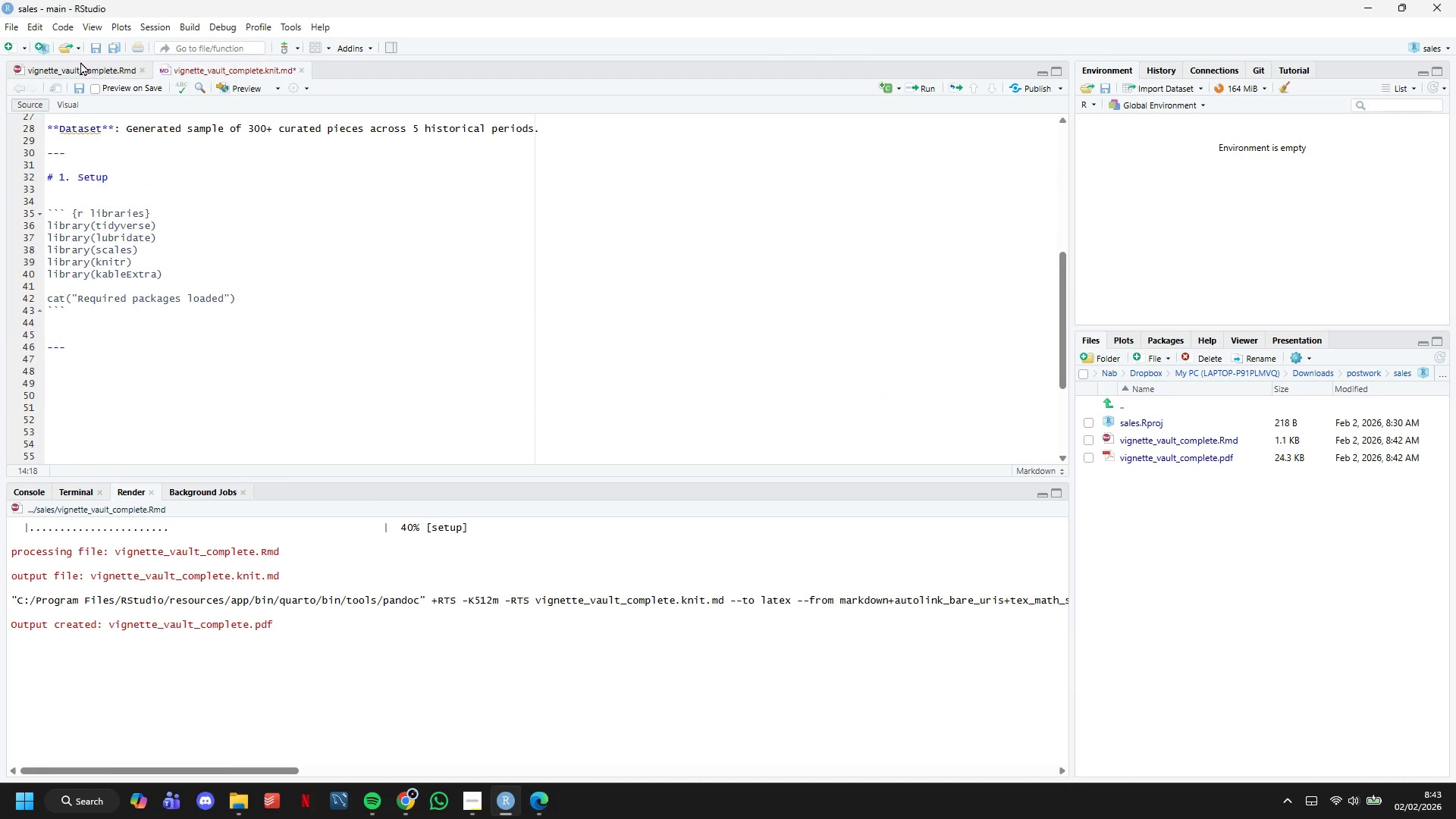 
left_click([86, 77])
 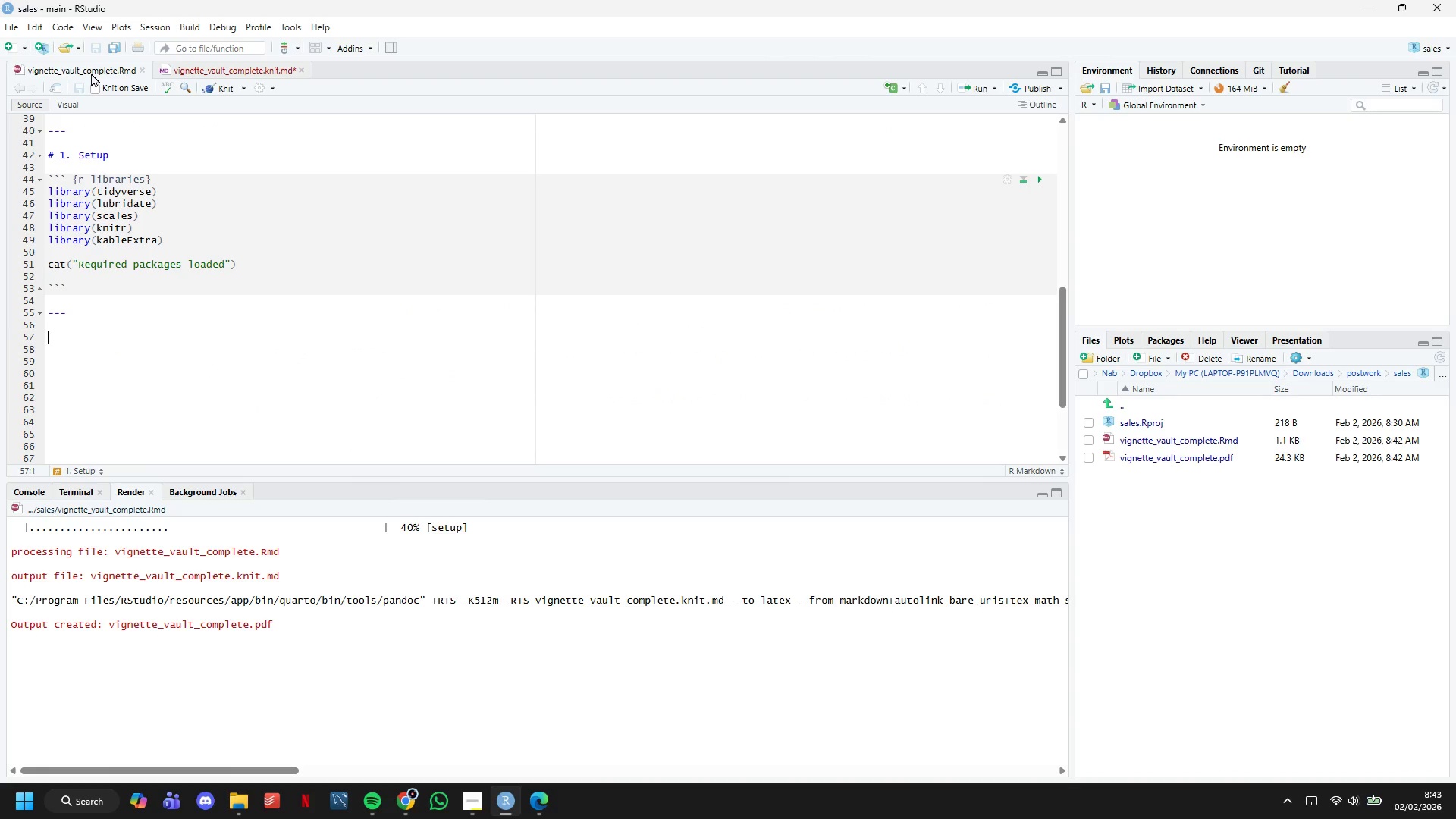 
left_click([91, 73])
 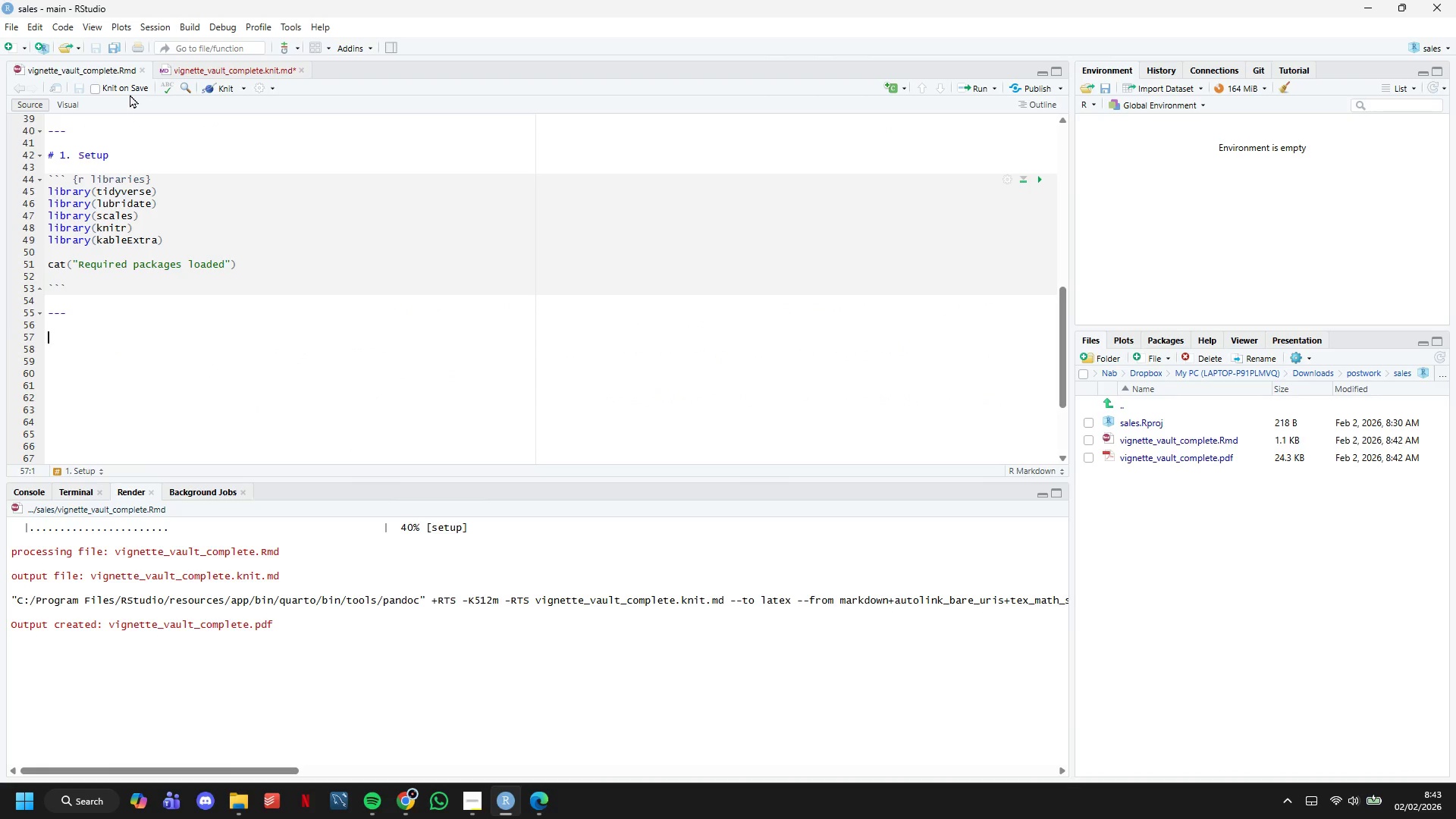 
left_click([256, 65])
 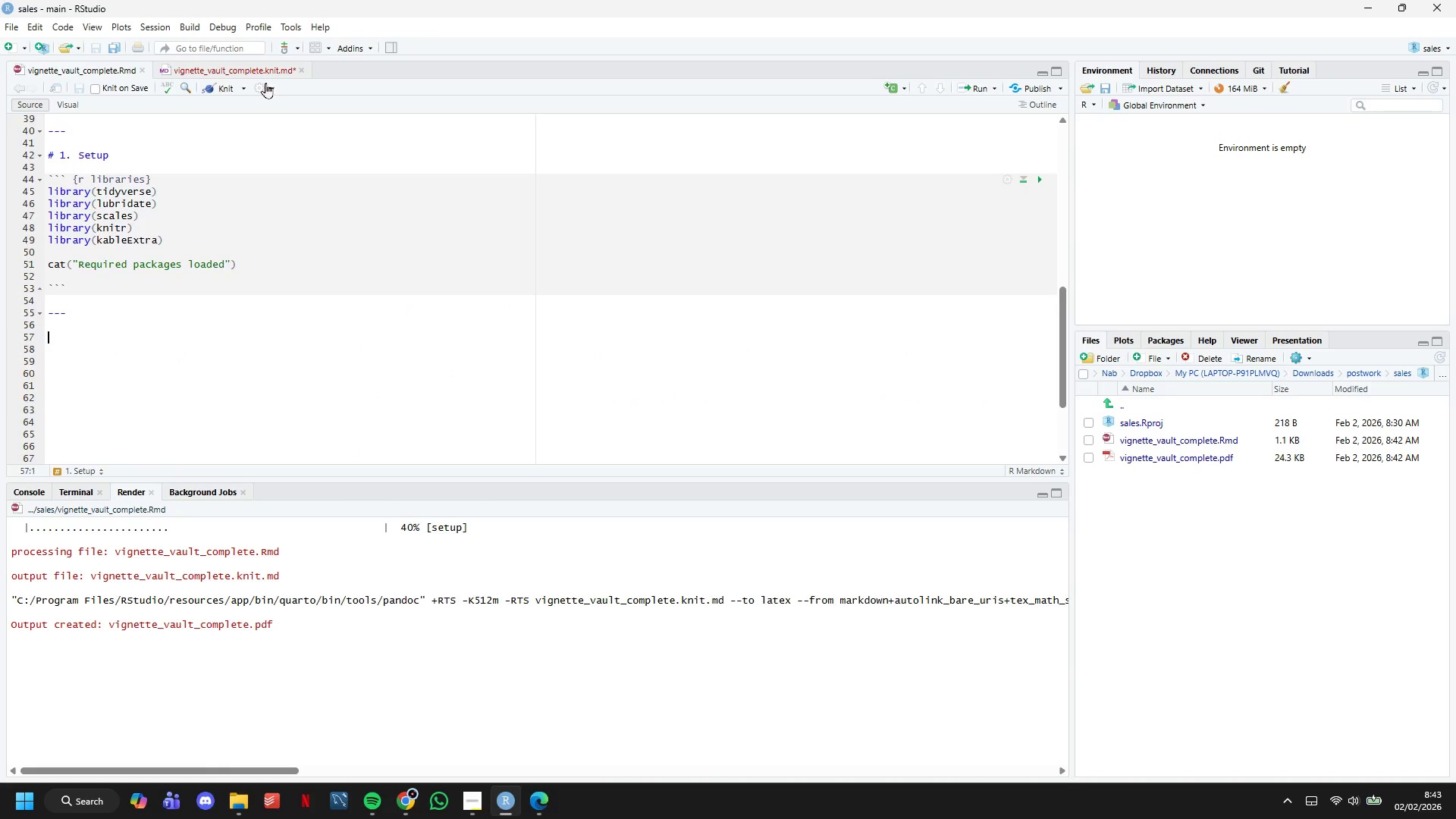 
double_click([301, 71])
 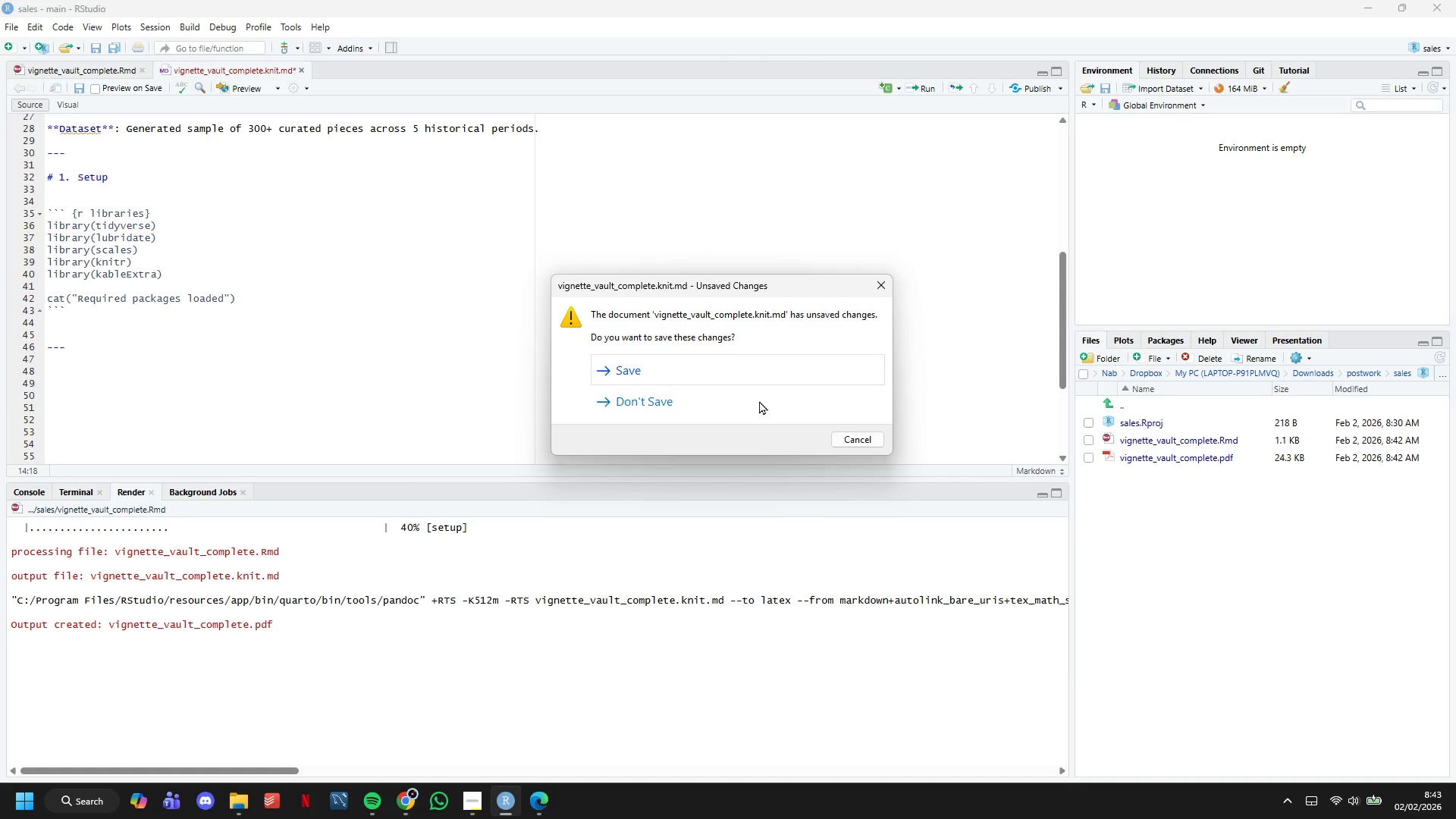 
left_click([749, 404])
 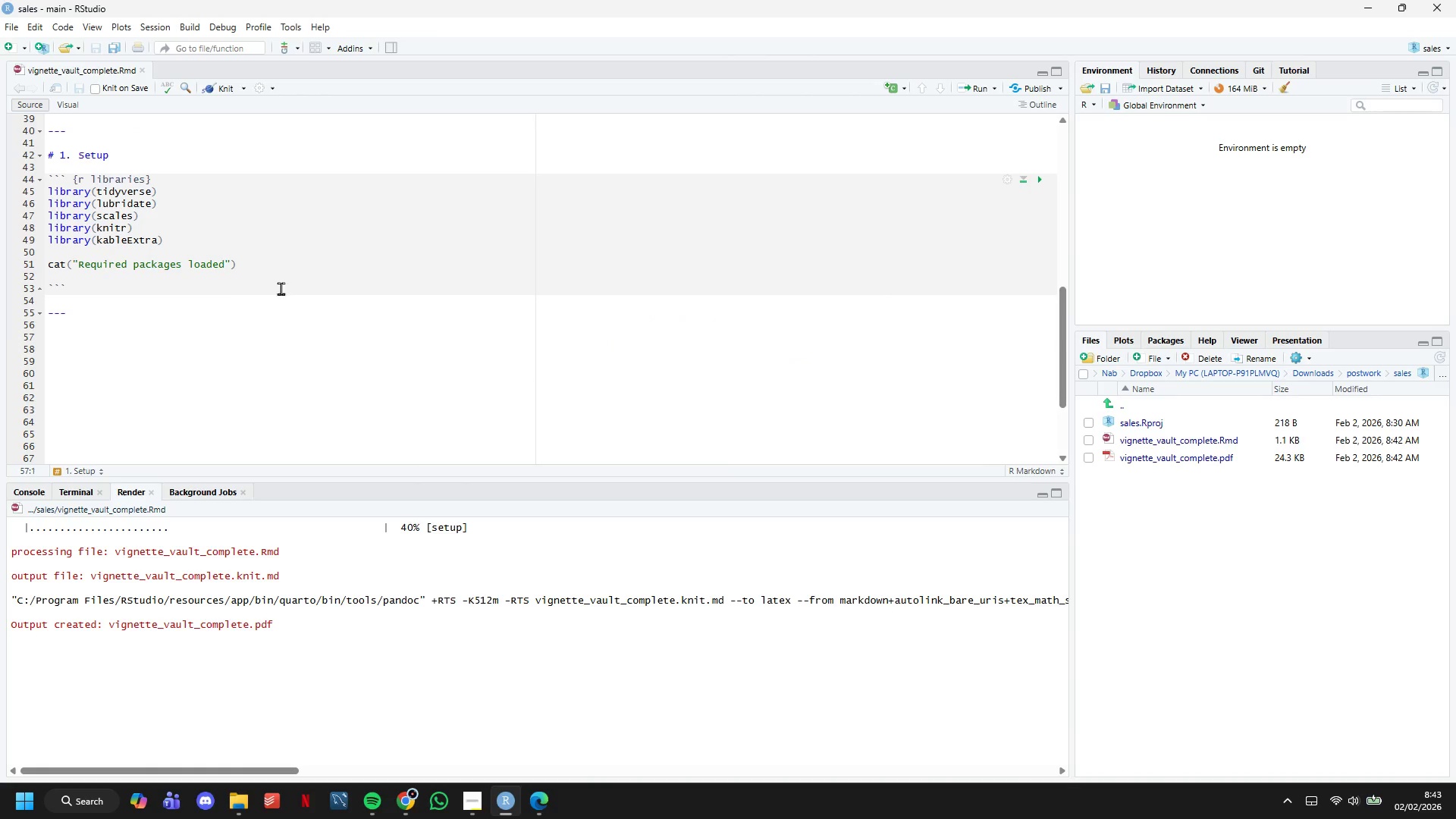 
scroll: coordinate [277, 262], scroll_direction: up, amount: 1.0
 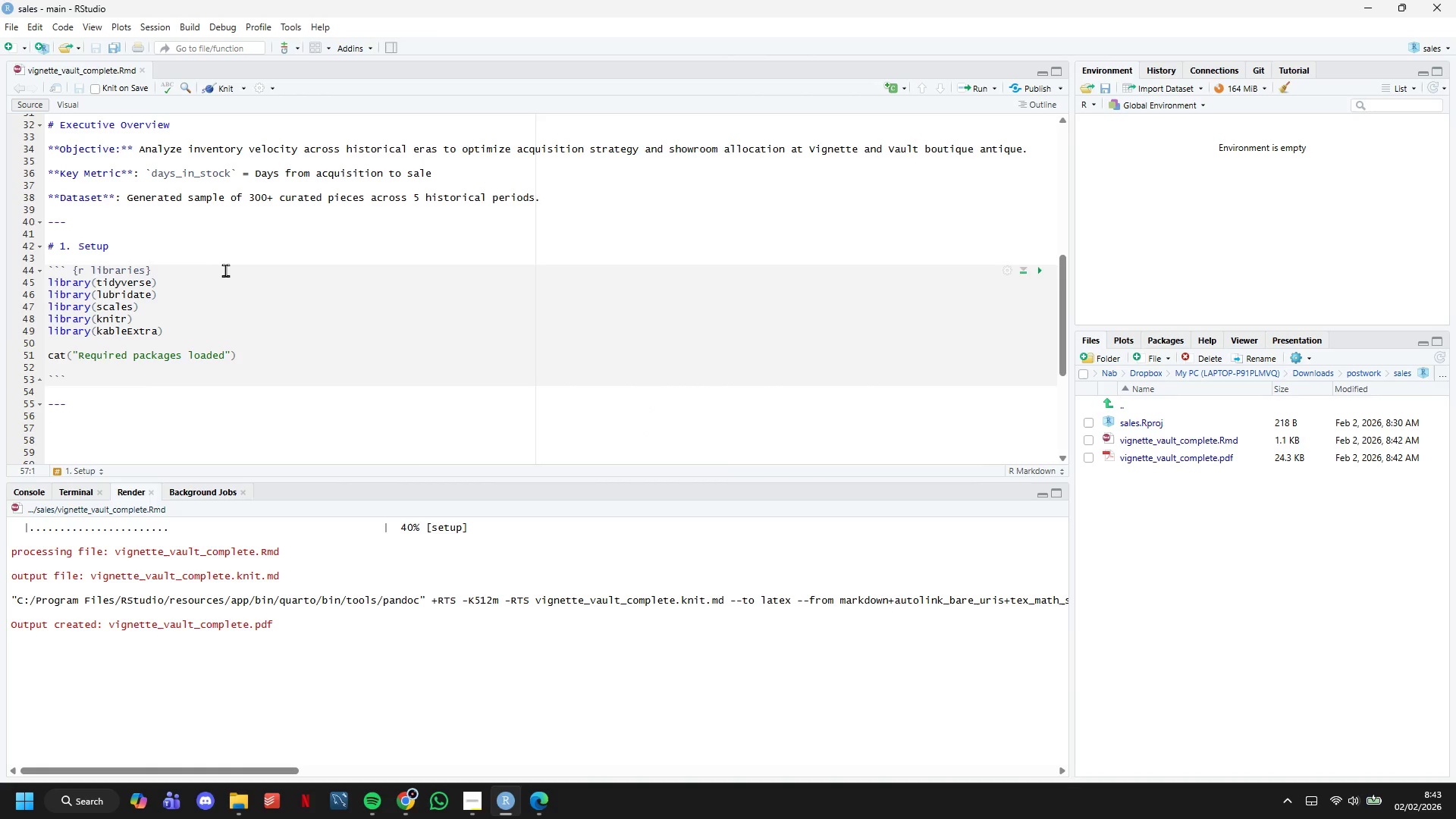 
scroll: coordinate [228, 271], scroll_direction: down, amount: 1.0
 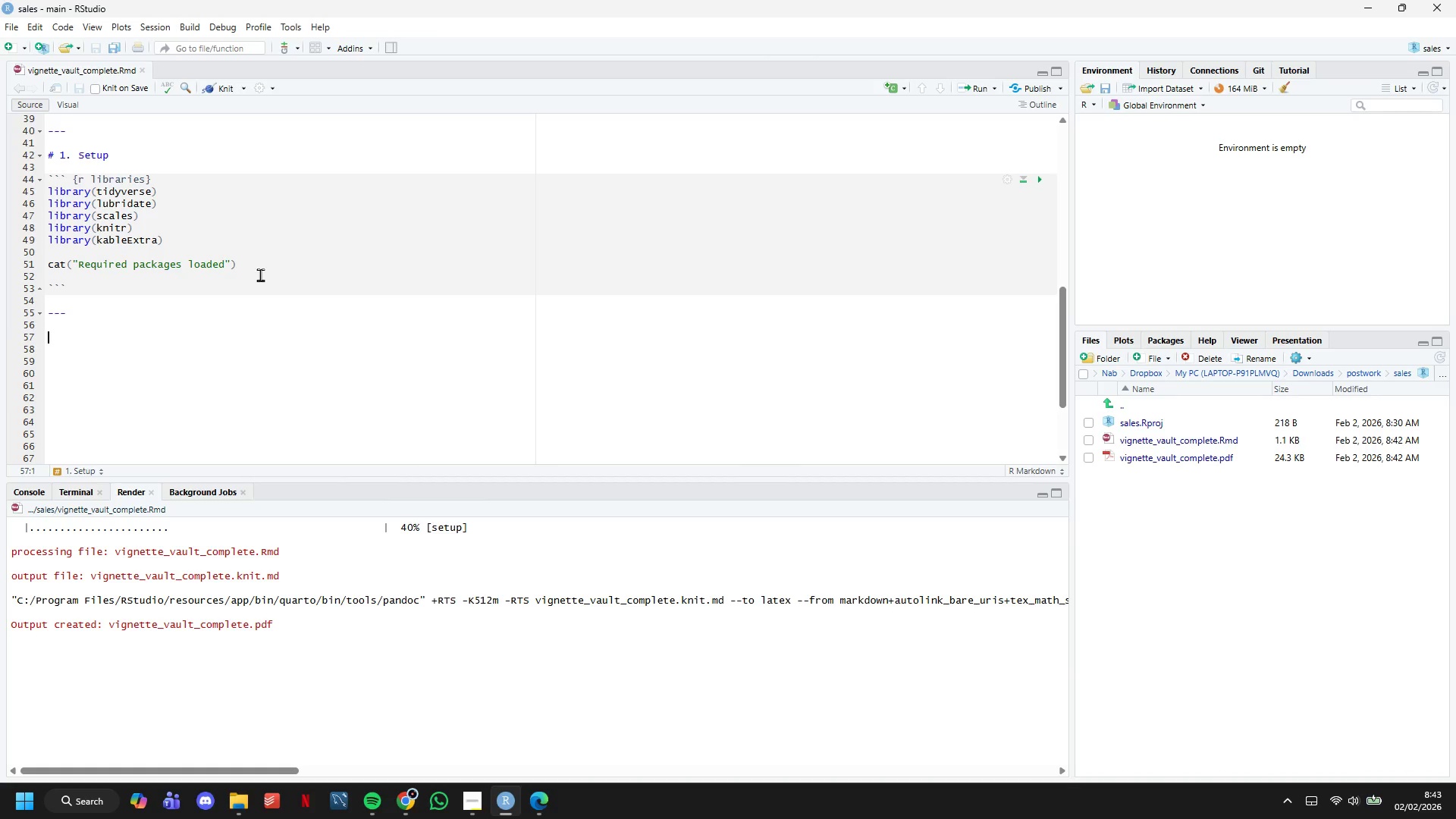 
wait(32.13)
 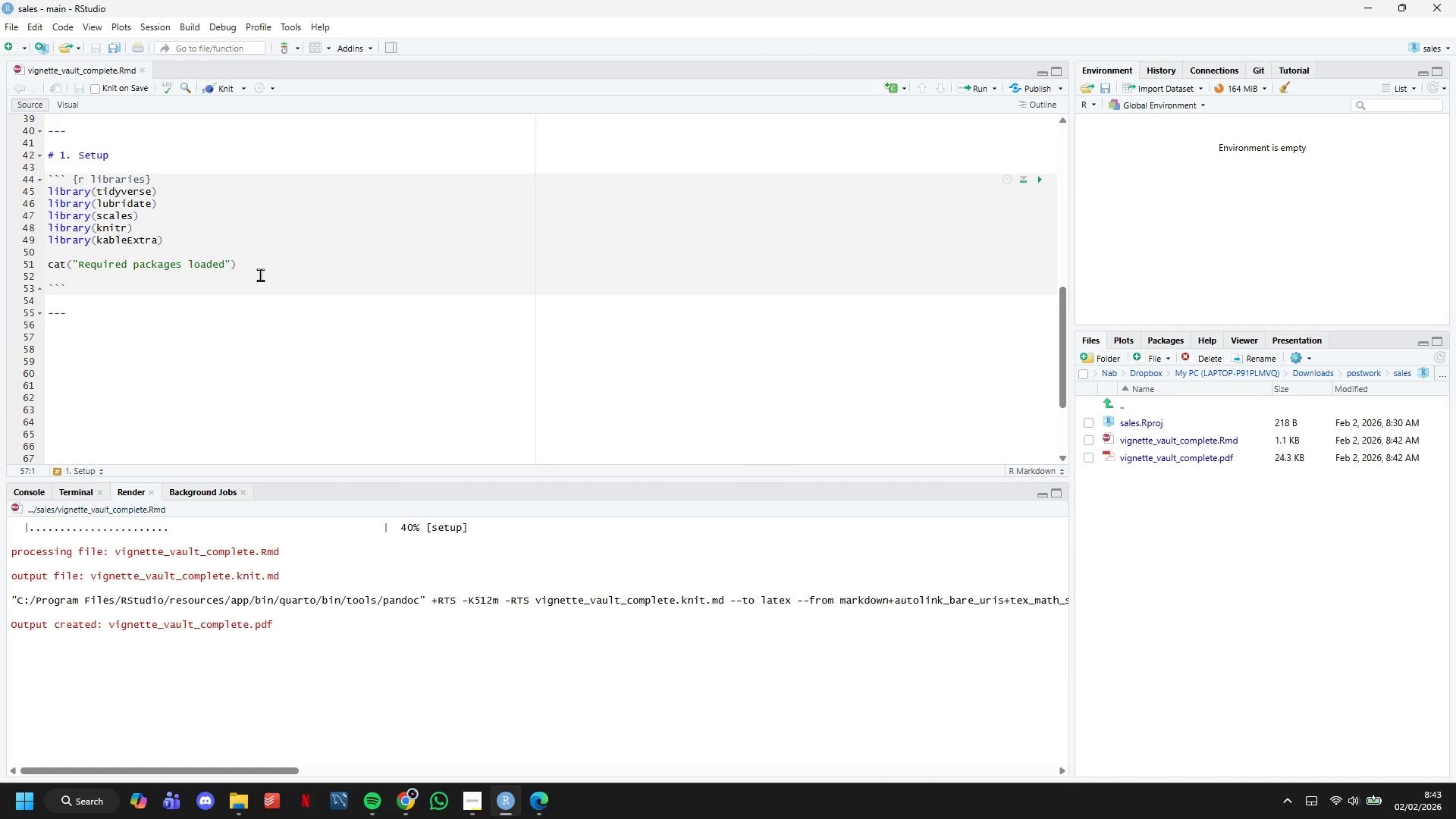 
type(# 2. Generate Sampe)
key(Backspace)
type(le Data)
 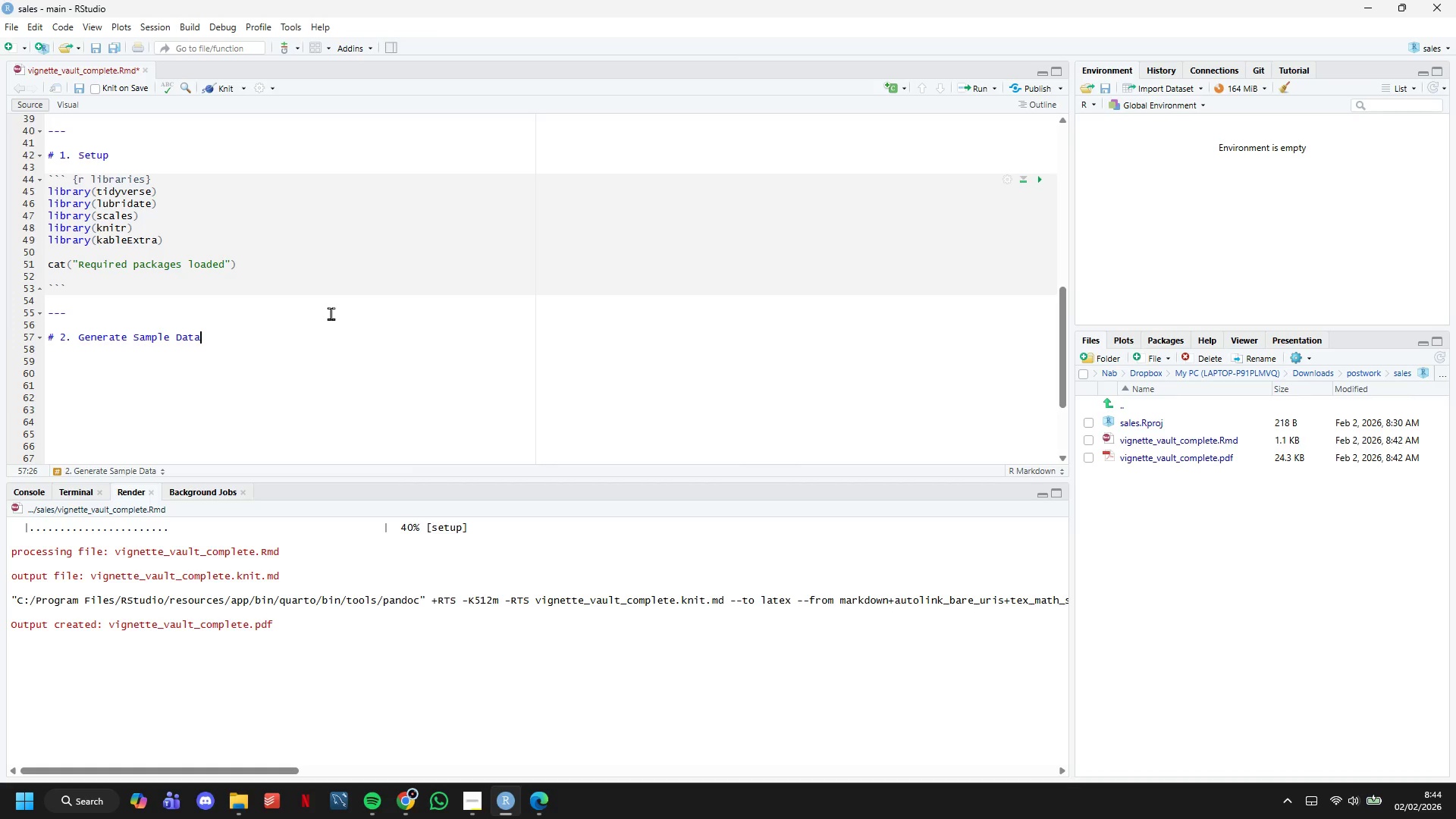 
wait(50.14)
 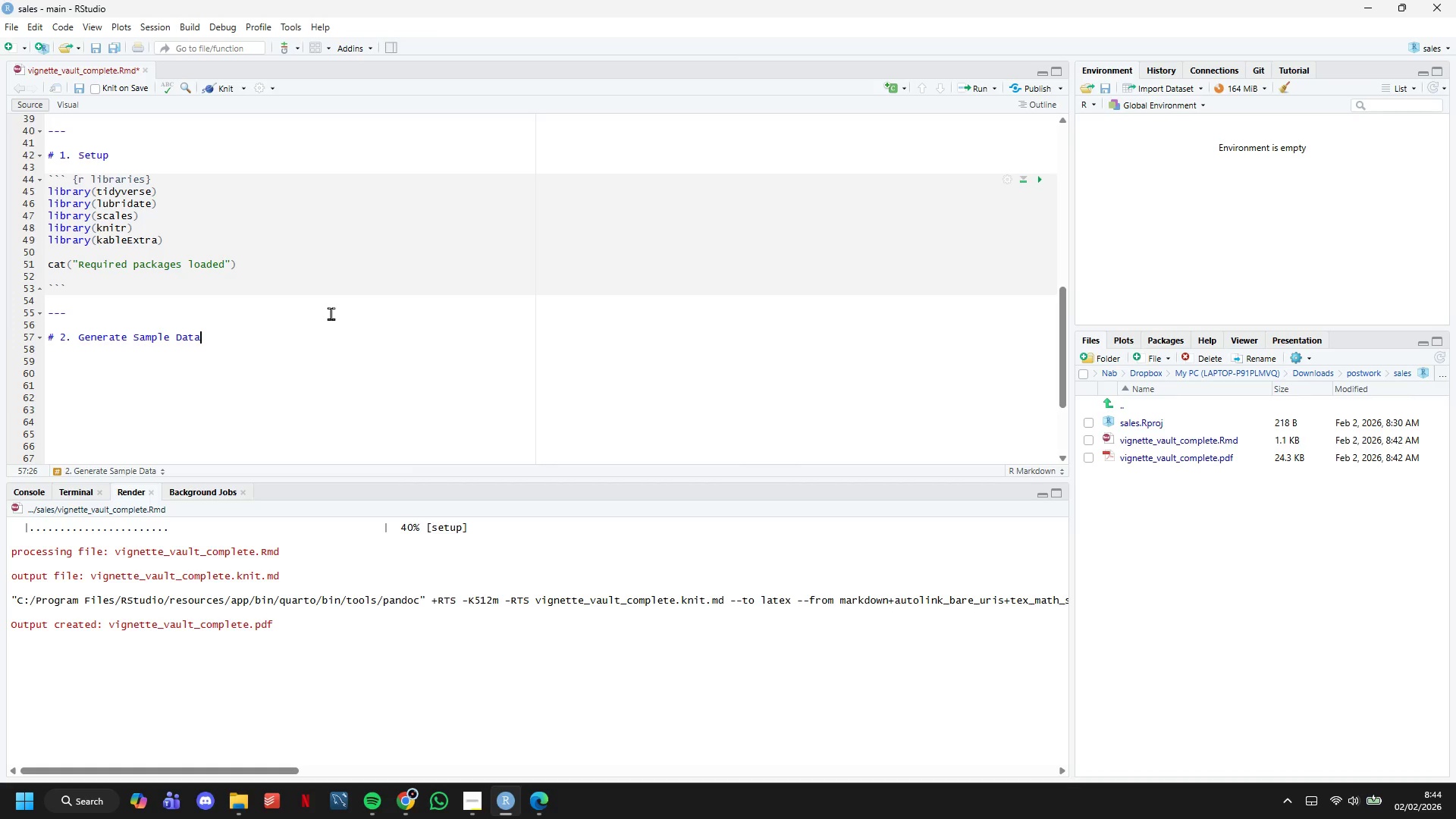 
scroll: coordinate [330, 291], scroll_direction: down, amount: 3.0
 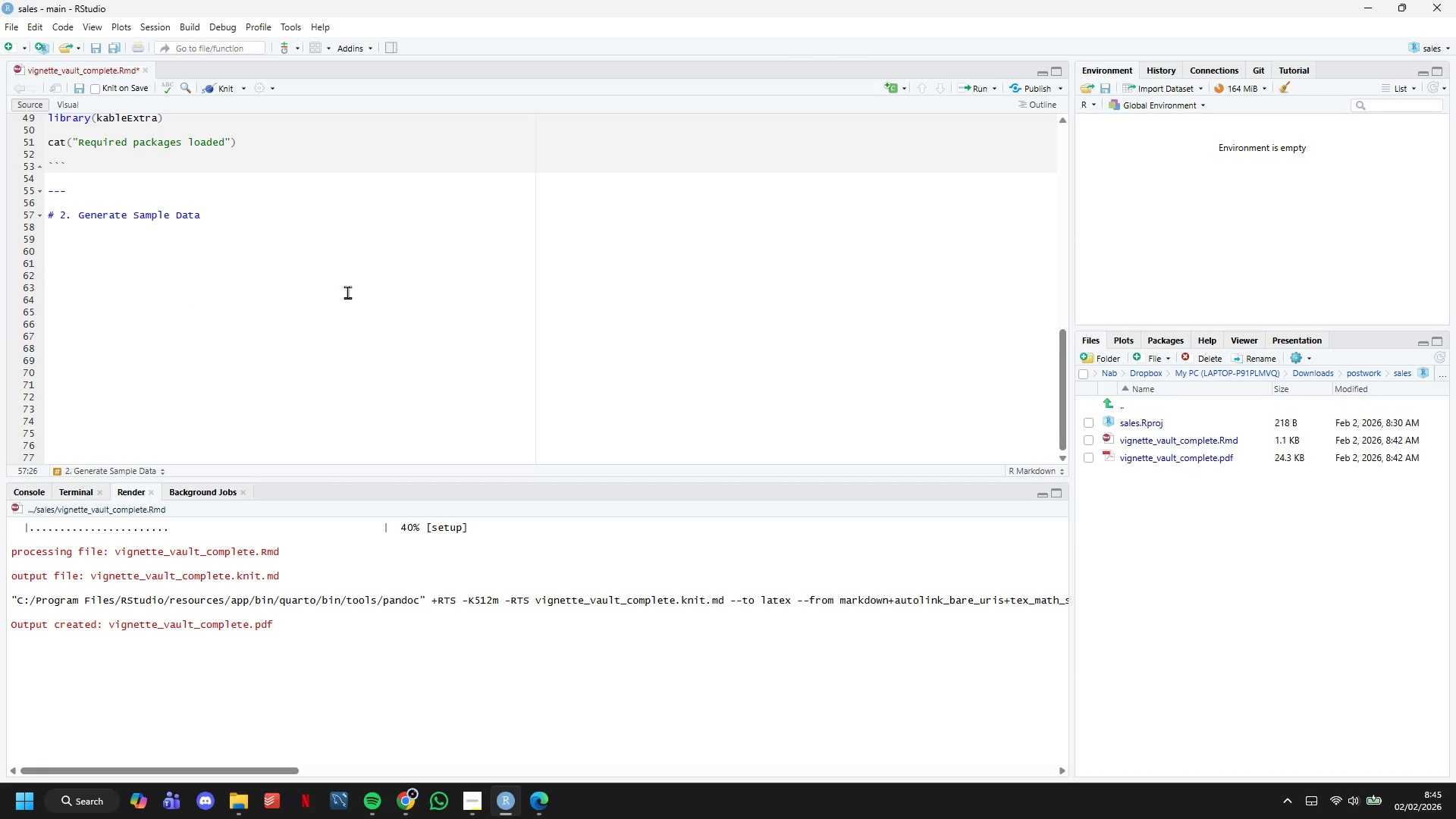 
key(Enter)
 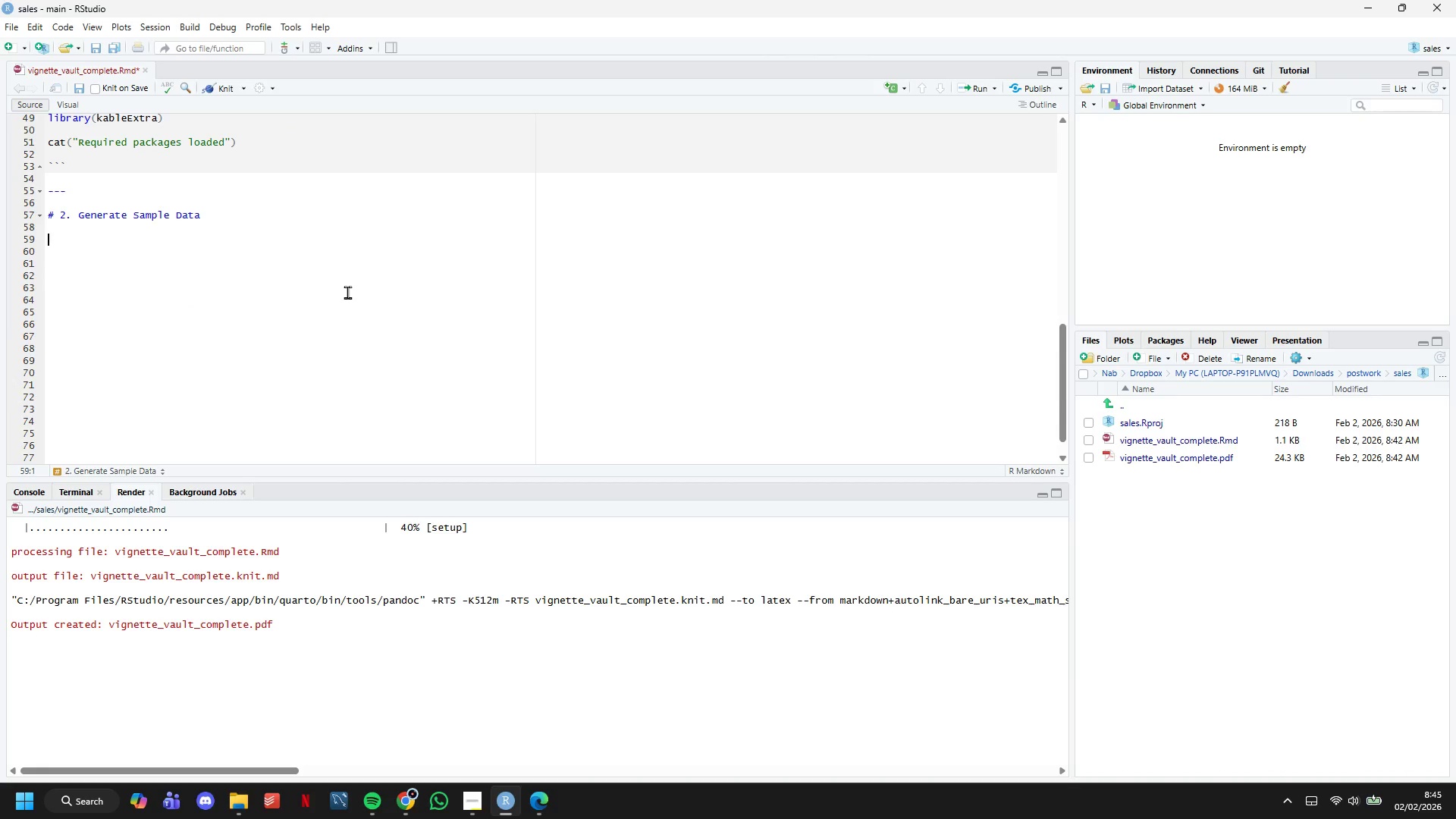 
key(Enter)
 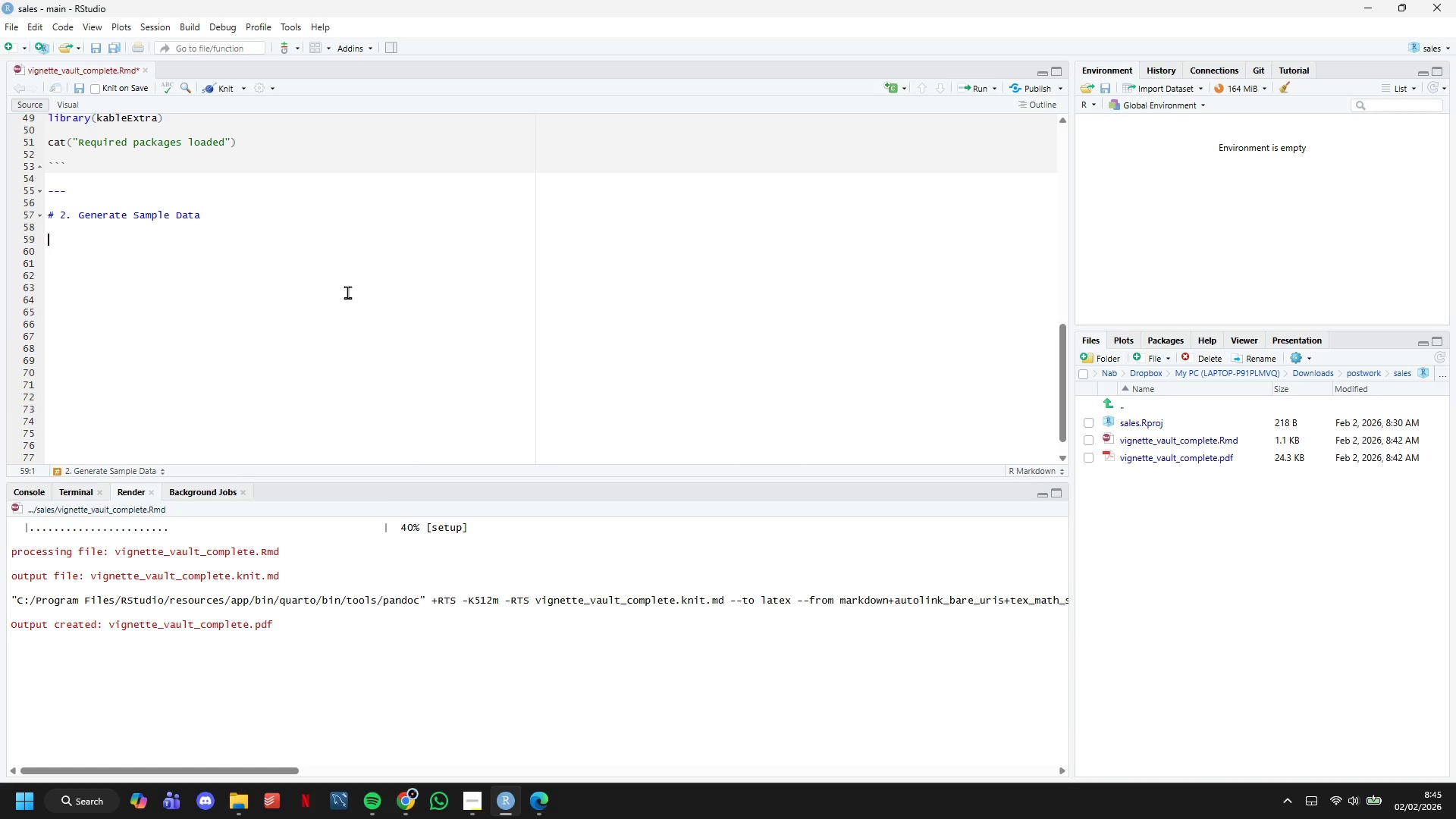 
wait(23.16)
 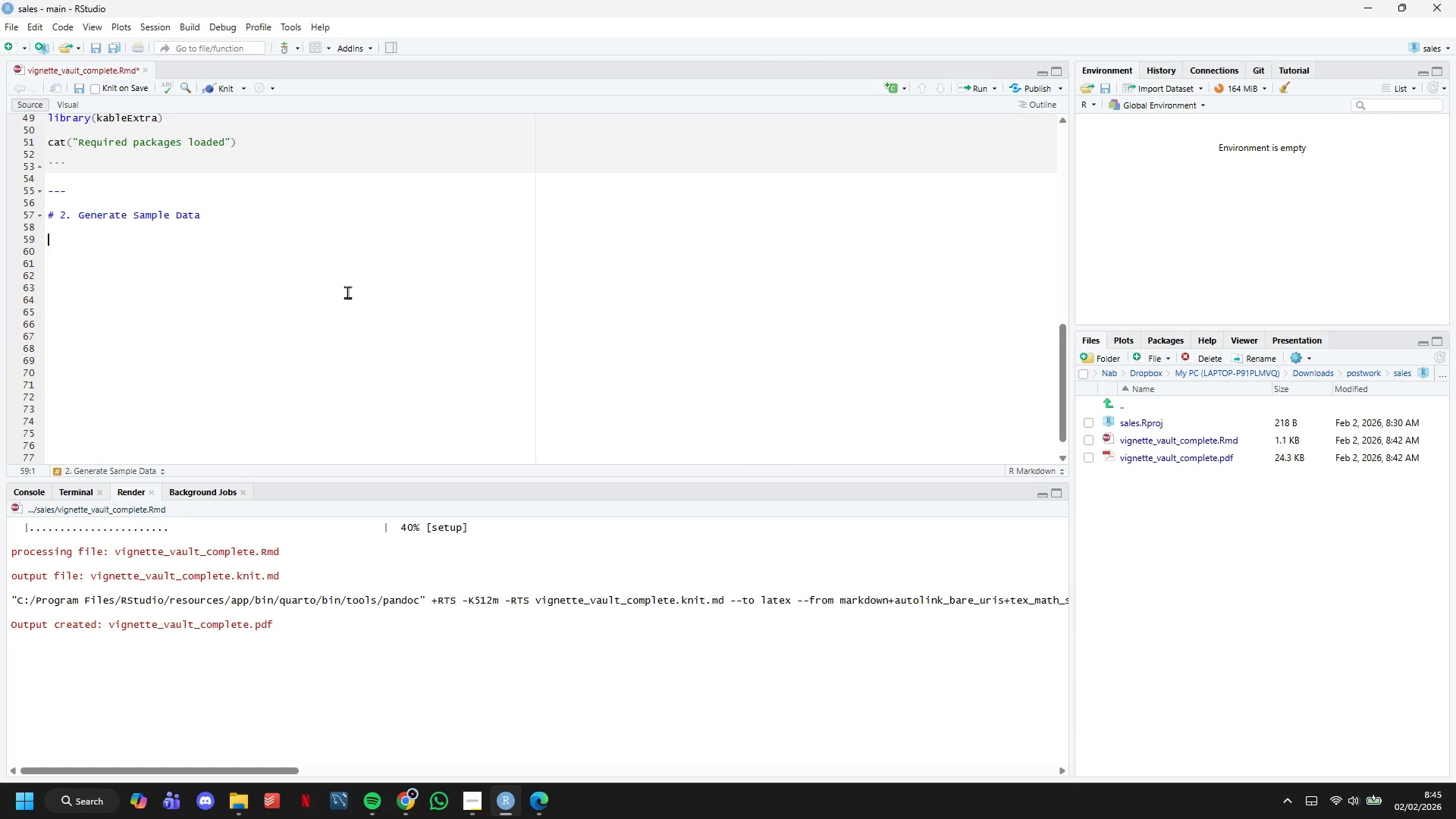 
key(Backquote)
 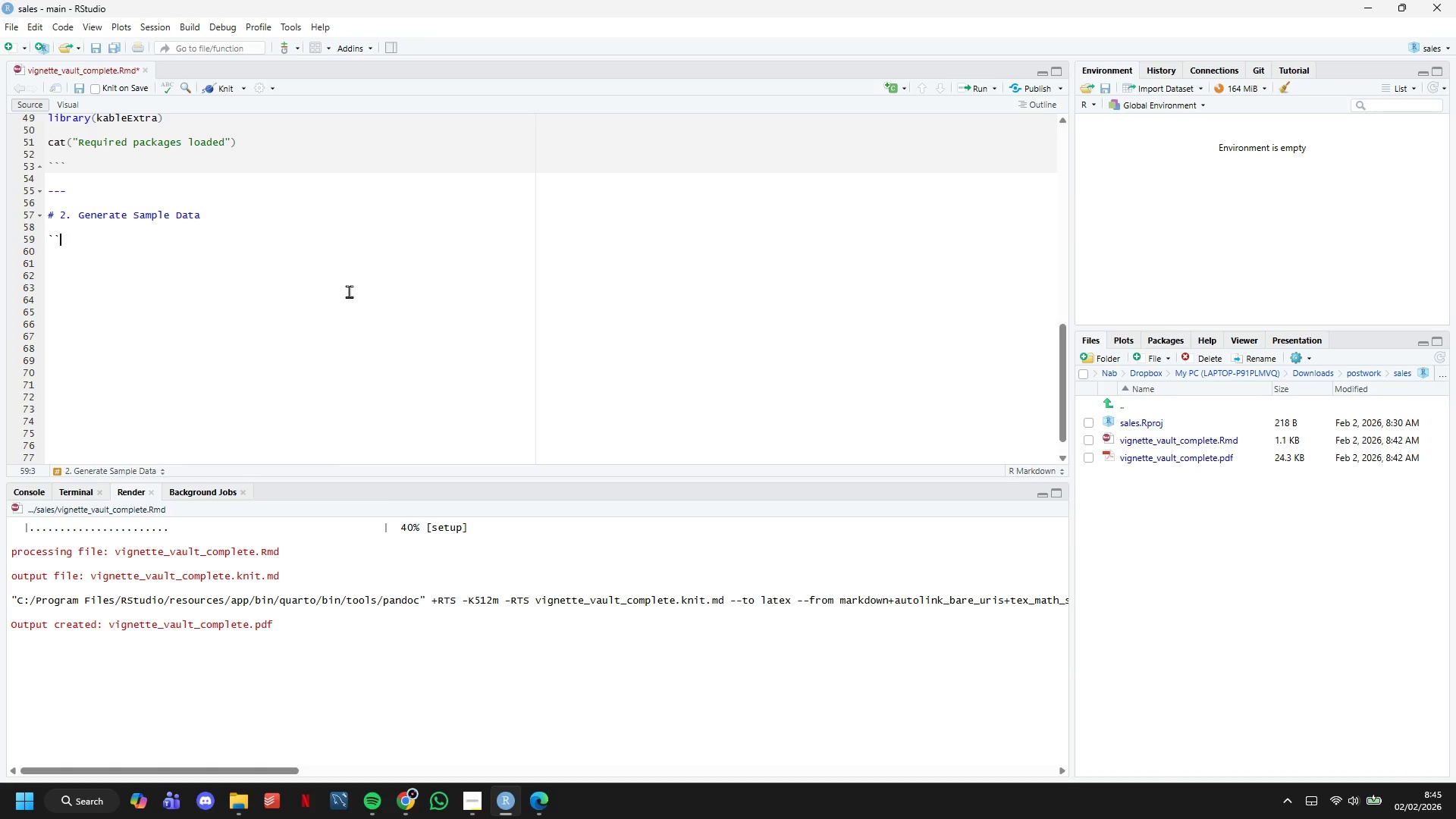 
key(Backquote)
 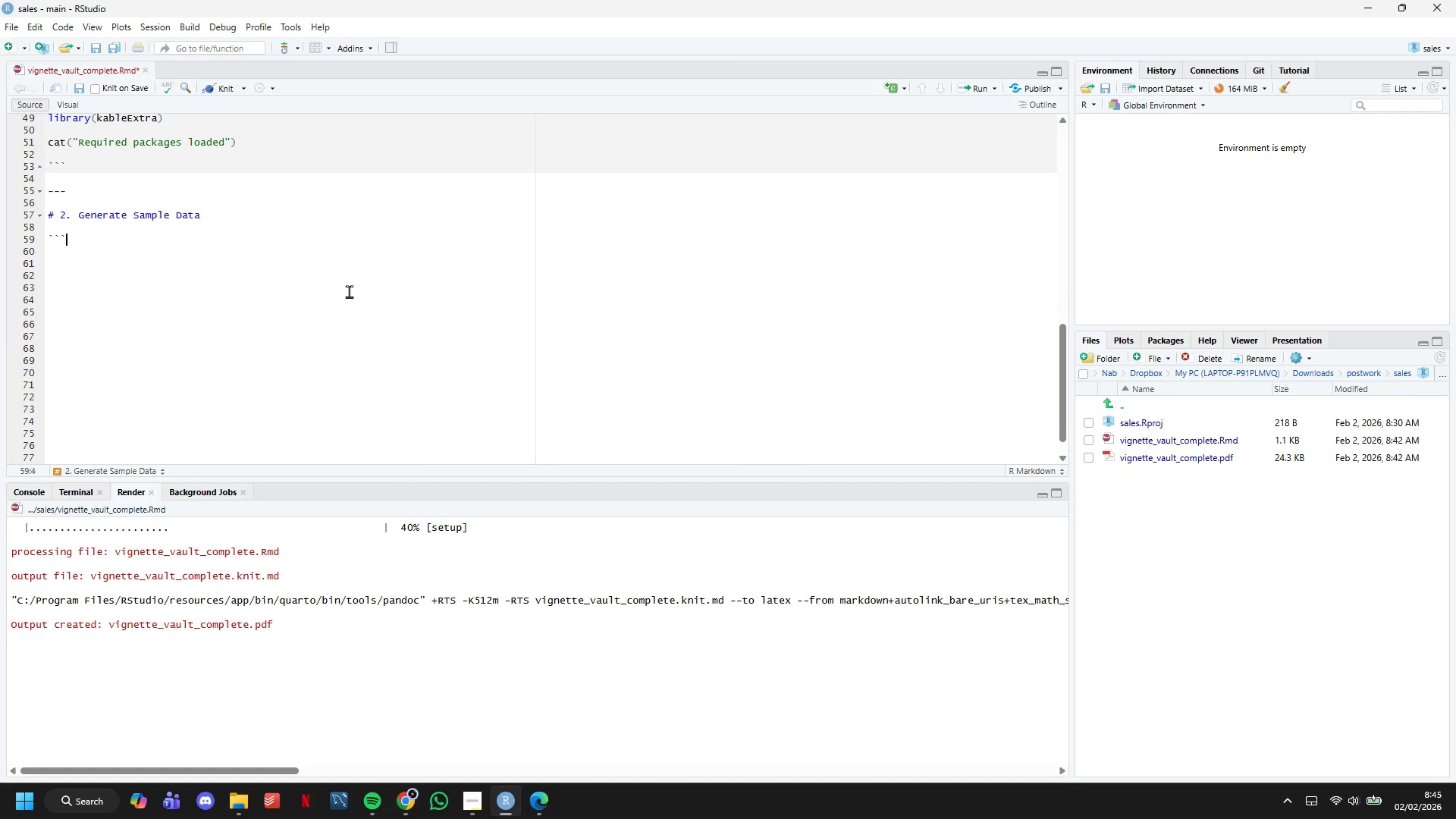 
key(Backquote)
 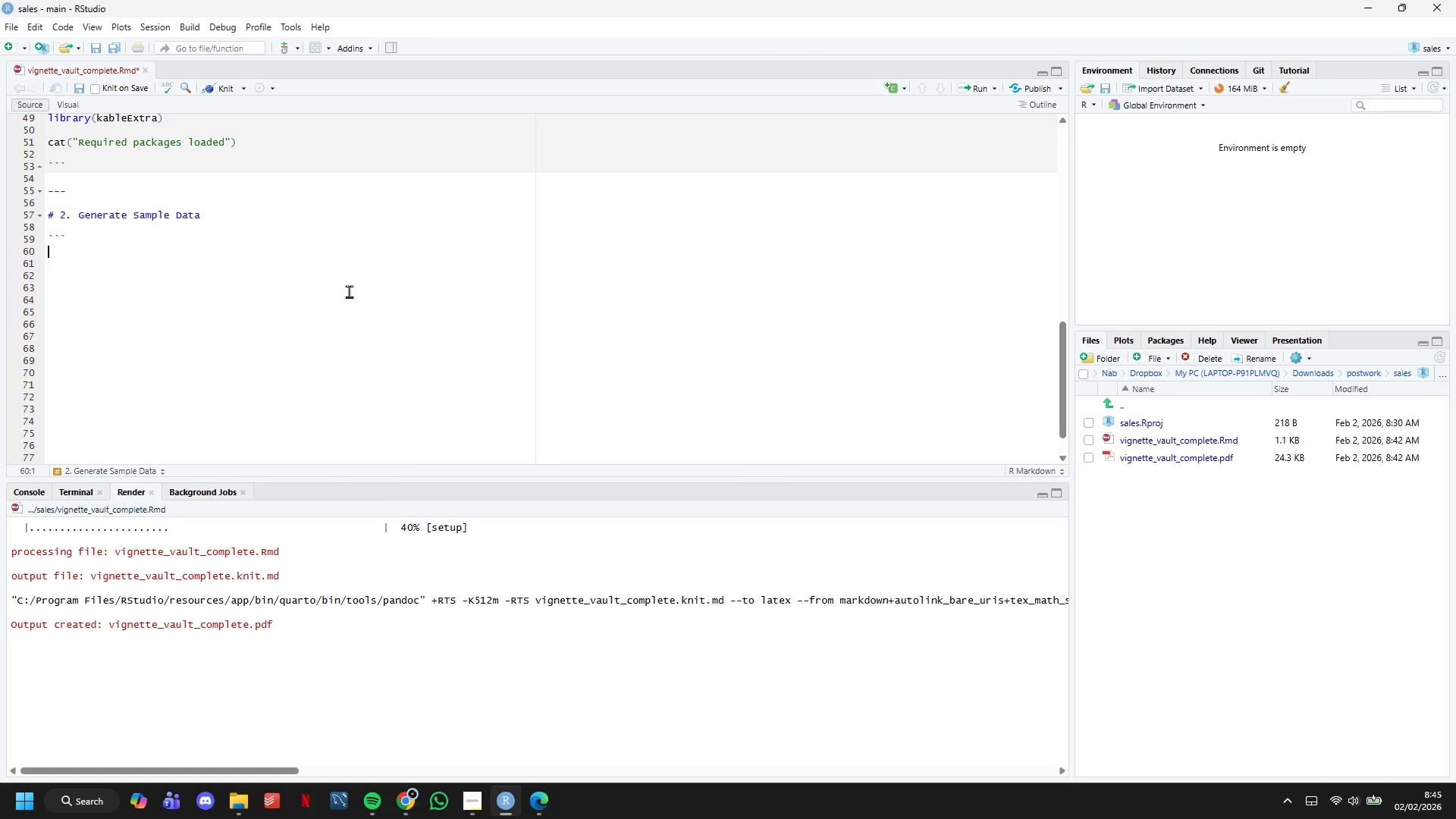 
key(Enter)
 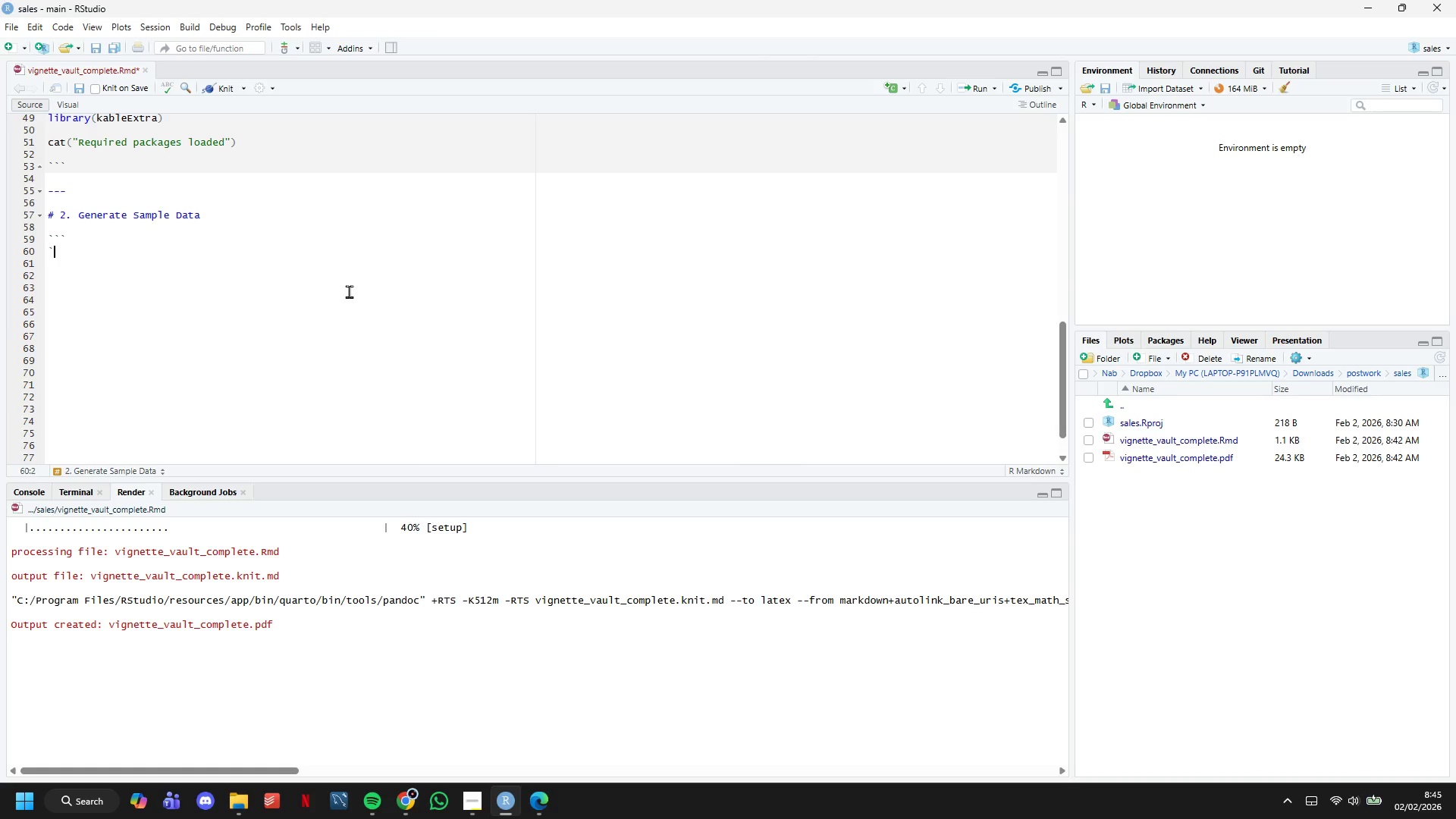 
key(Backquote)
 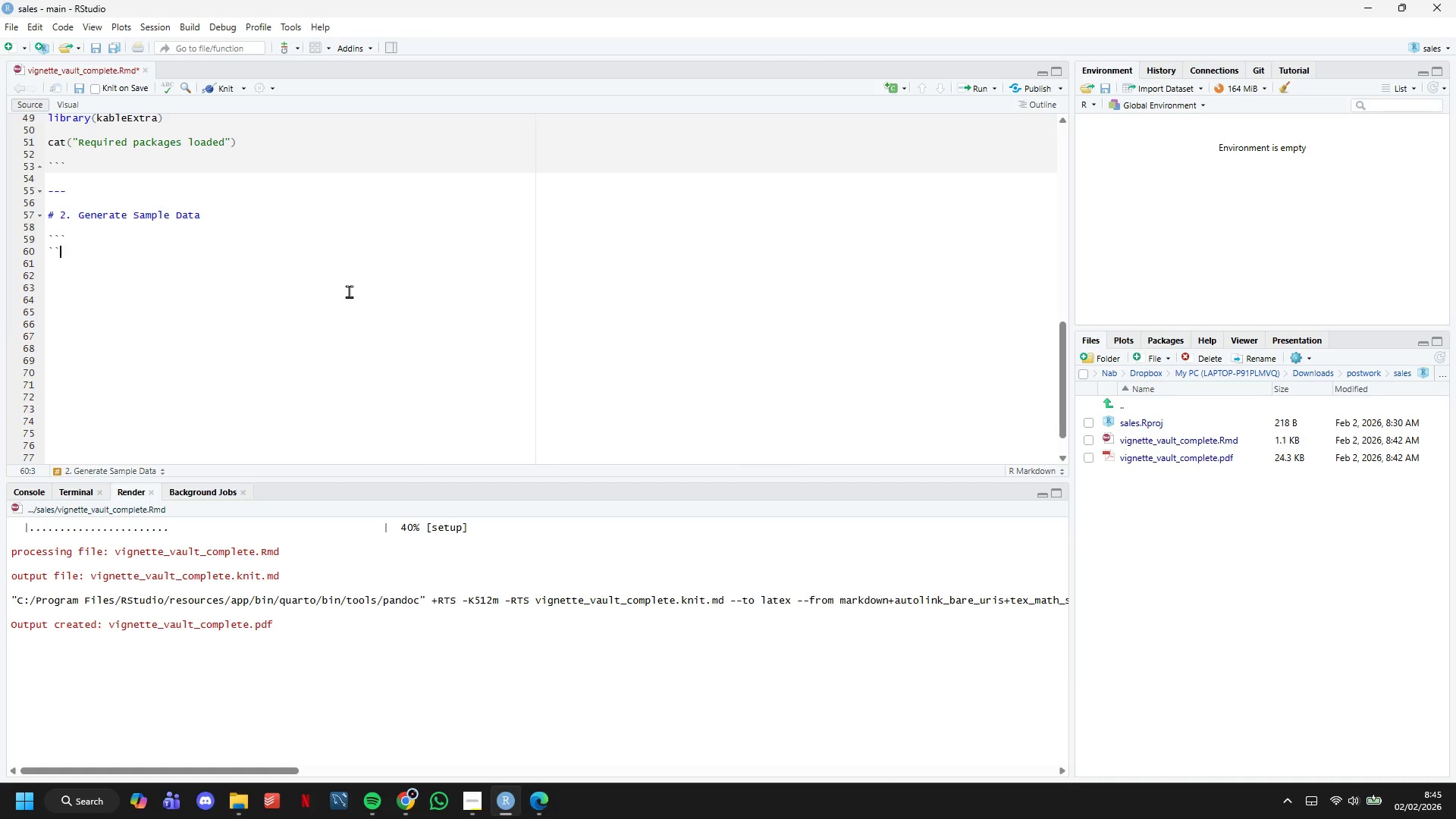 
key(Backquote)
 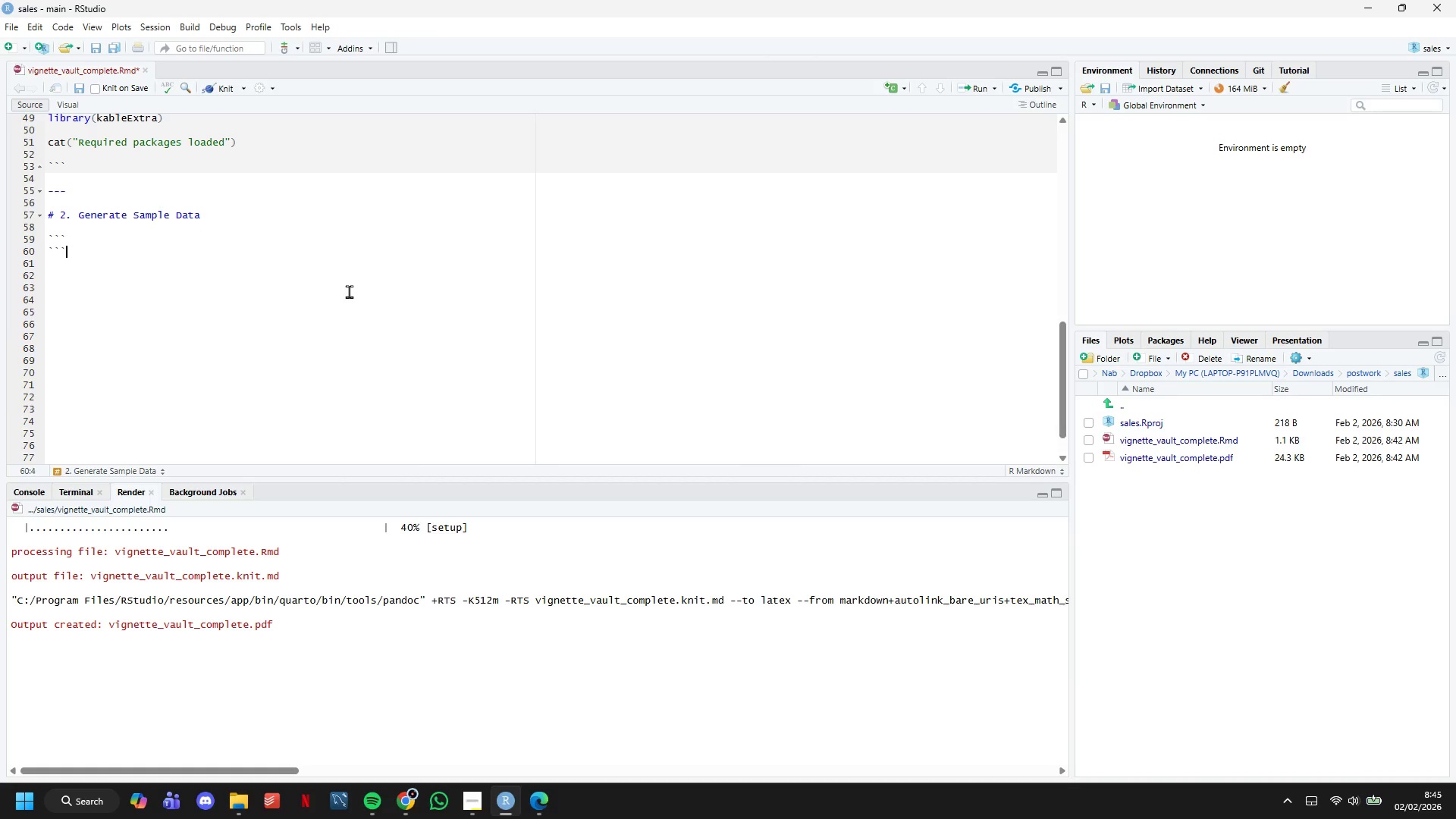 
key(Backquote)
 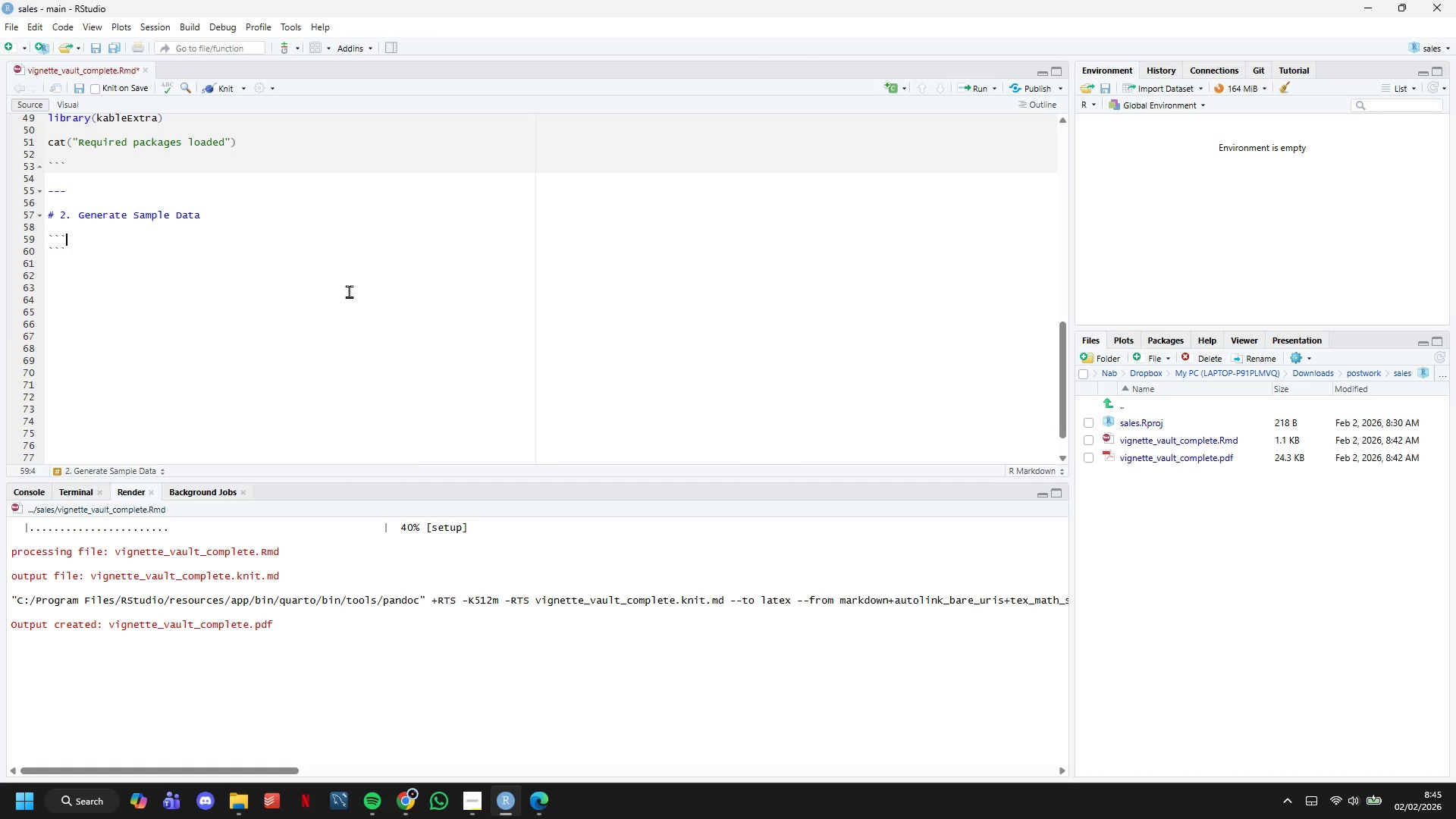 
key(ArrowUp)
 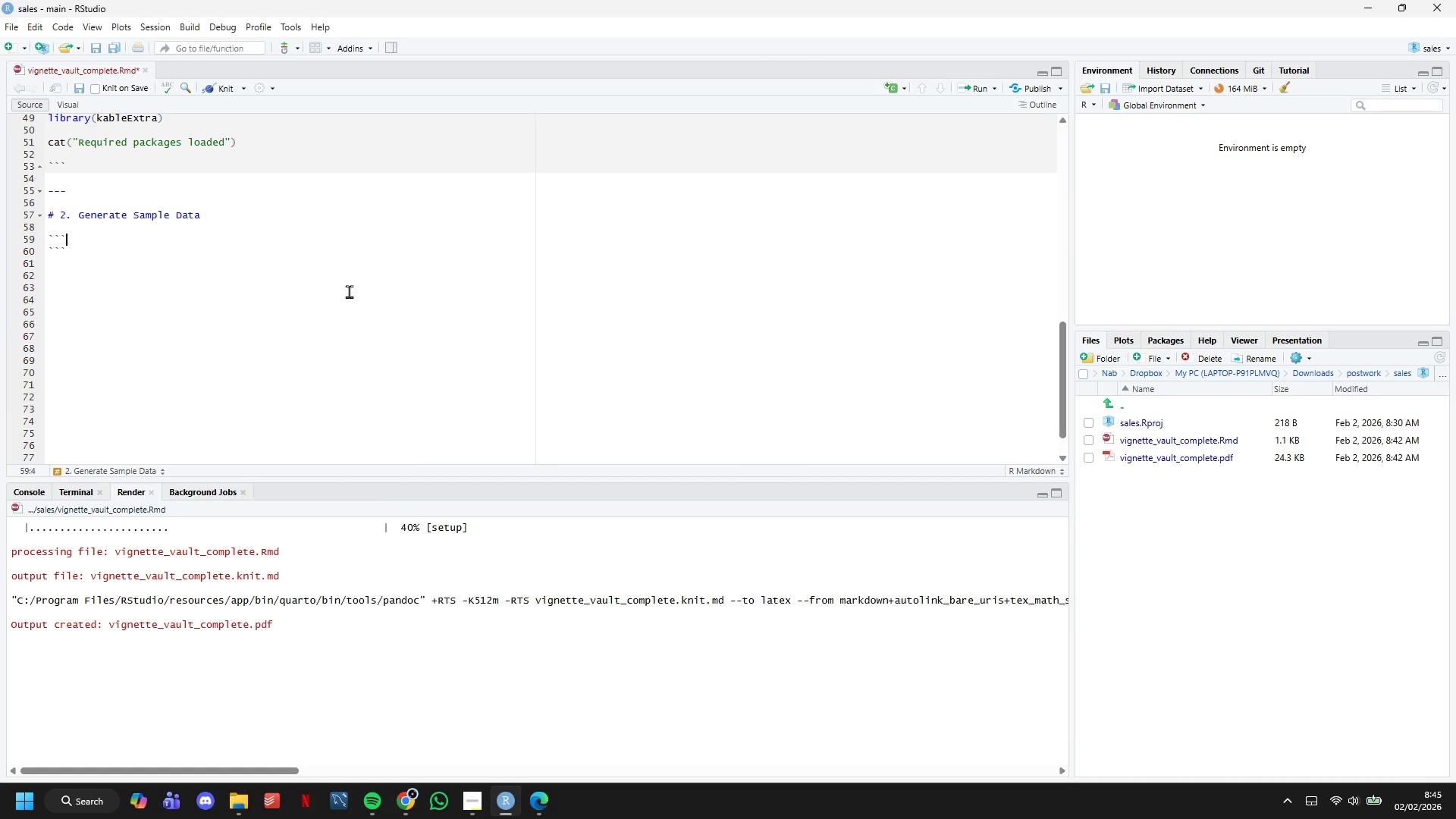 
type({r generate_data)
 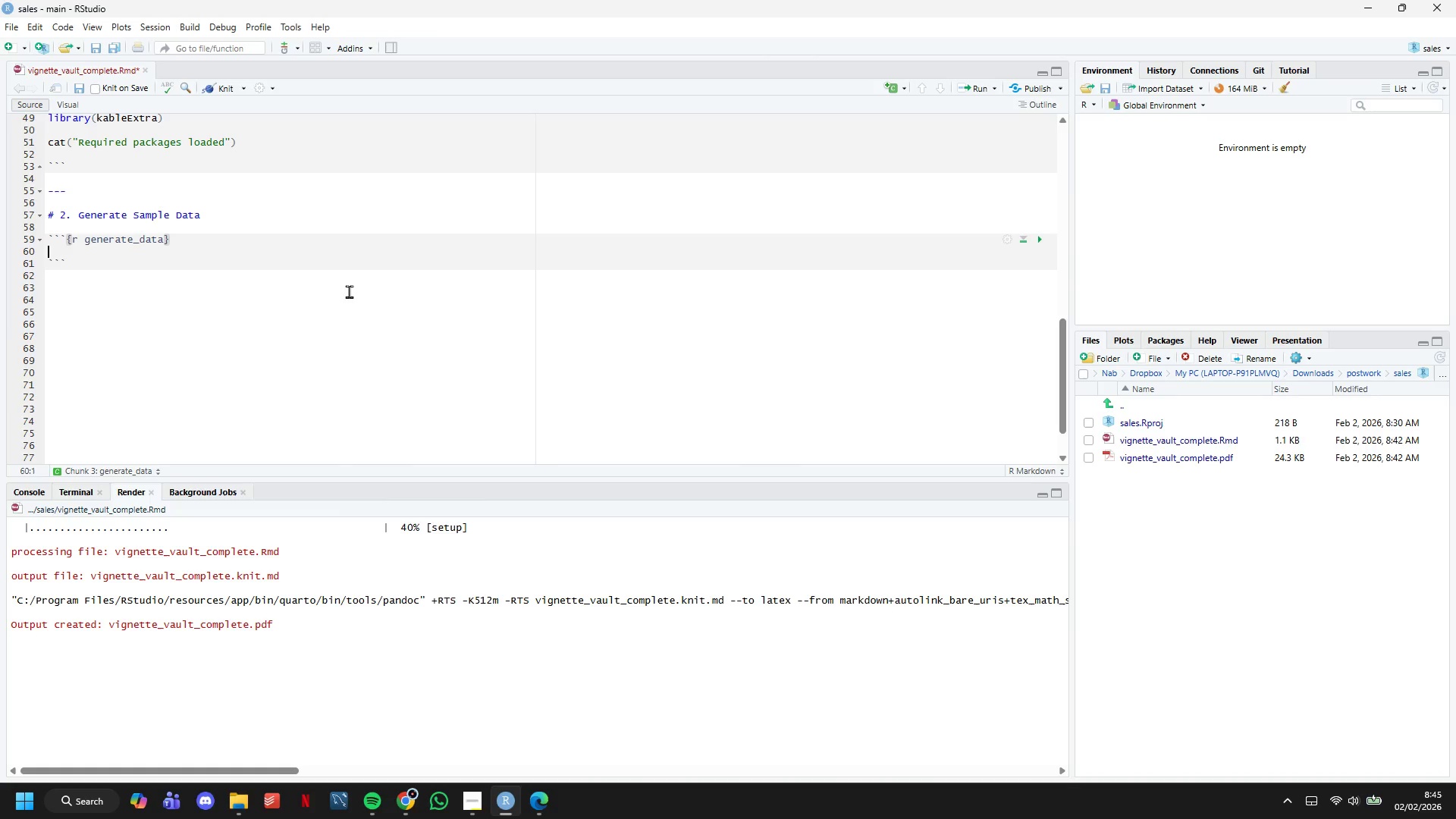 
 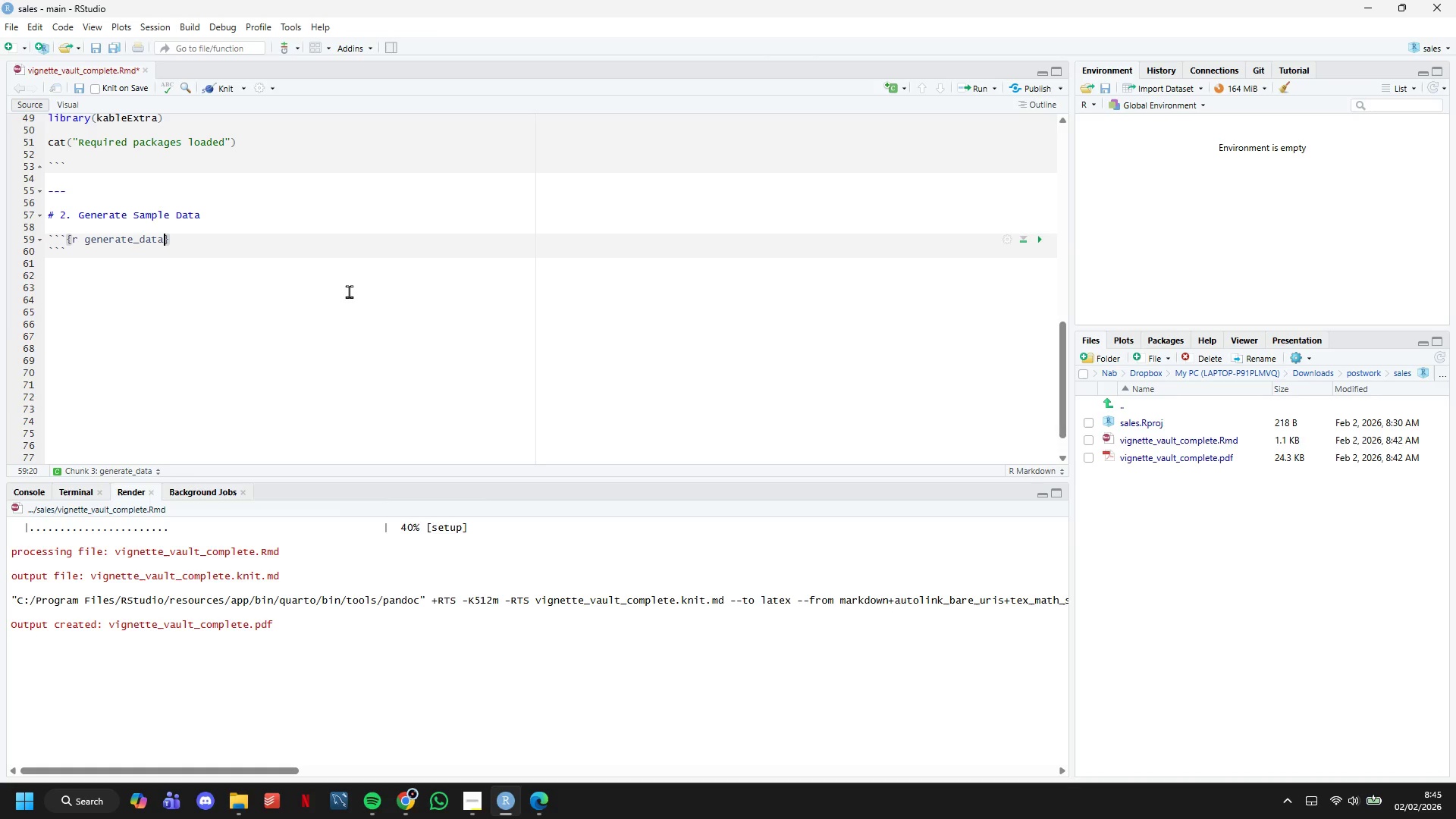 
key(ArrowRight)
 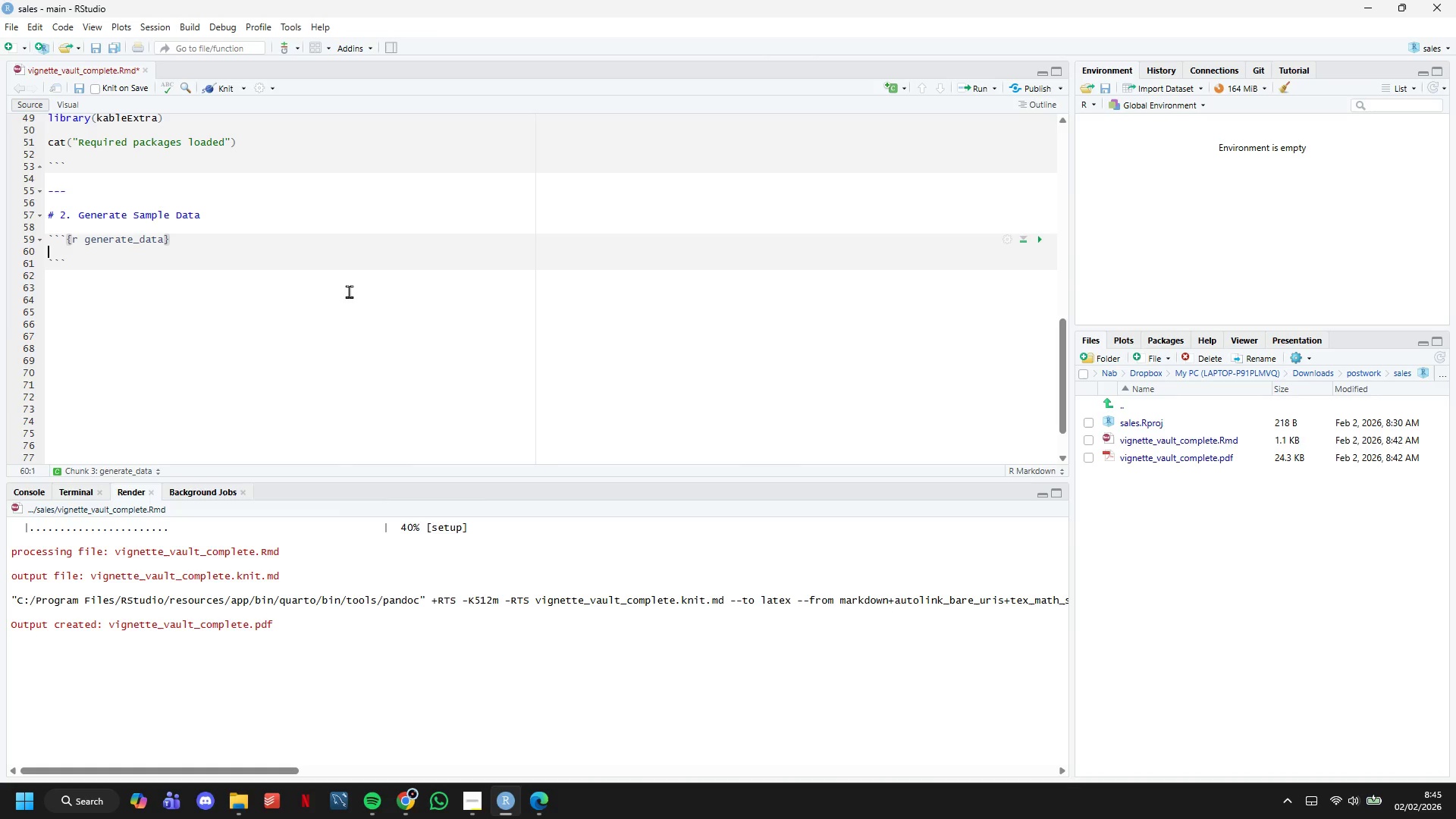 
key(Enter)
 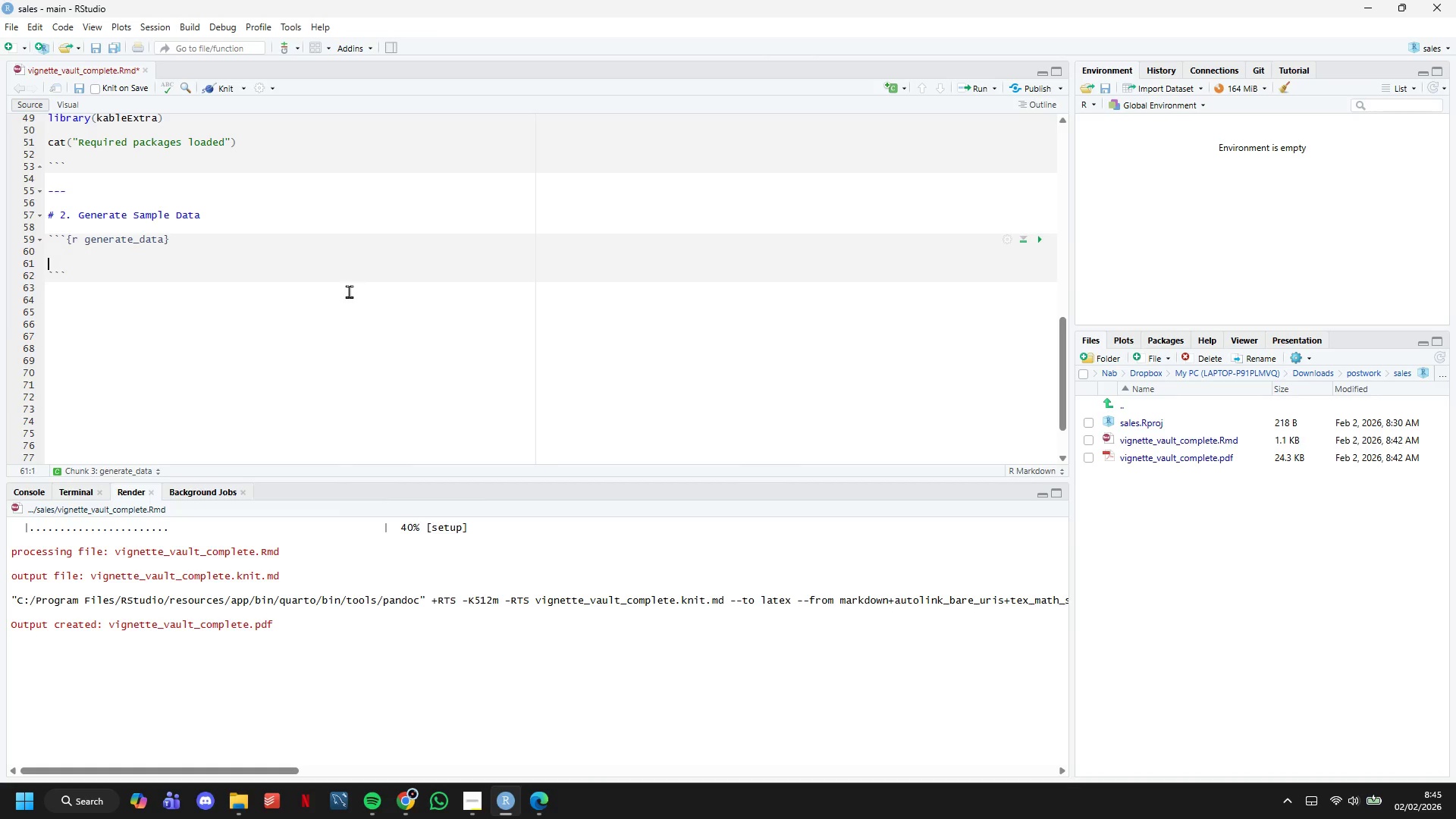 
key(Enter)
 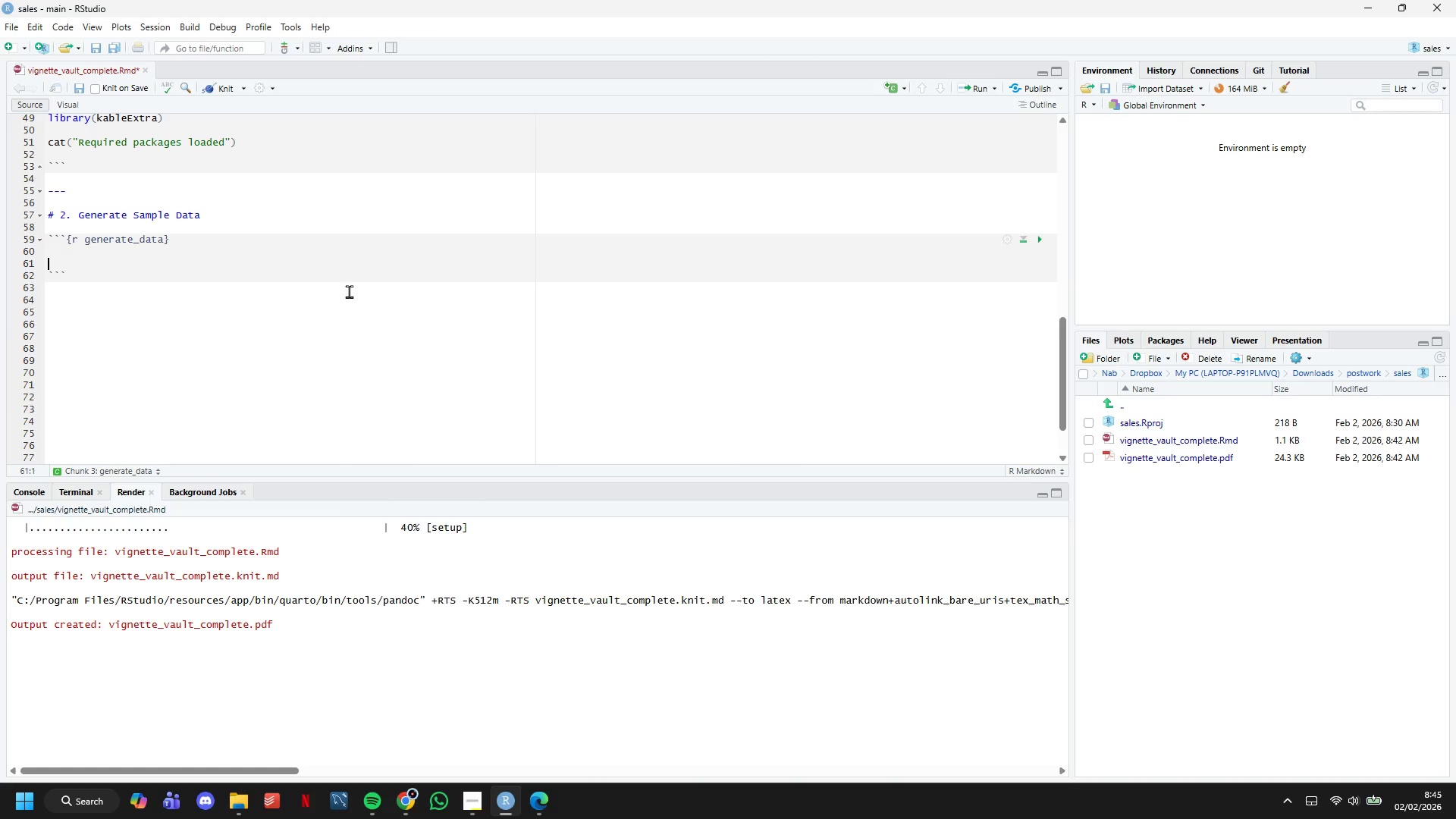 
key(ArrowUp)
 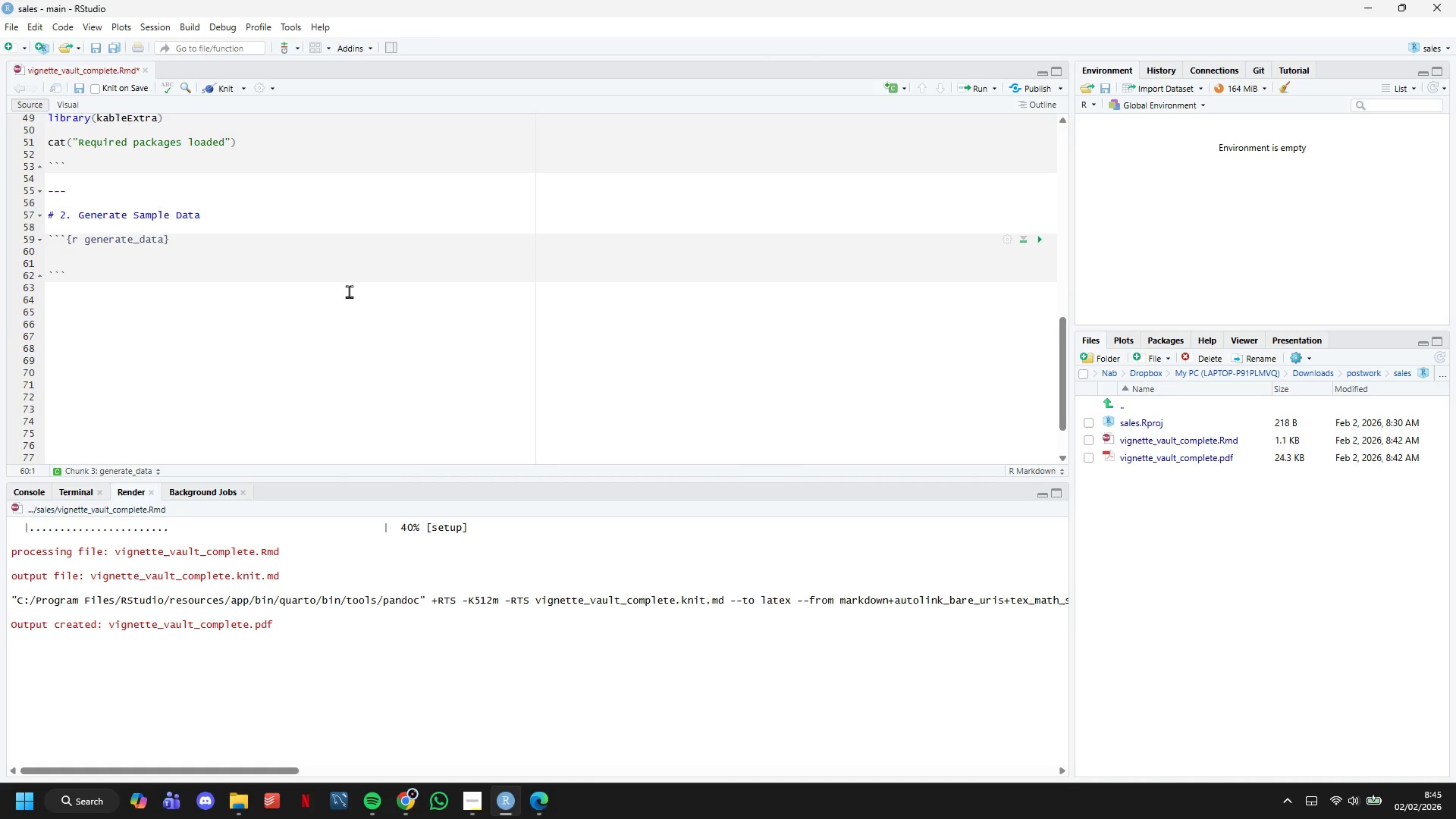 
wait(14.62)
 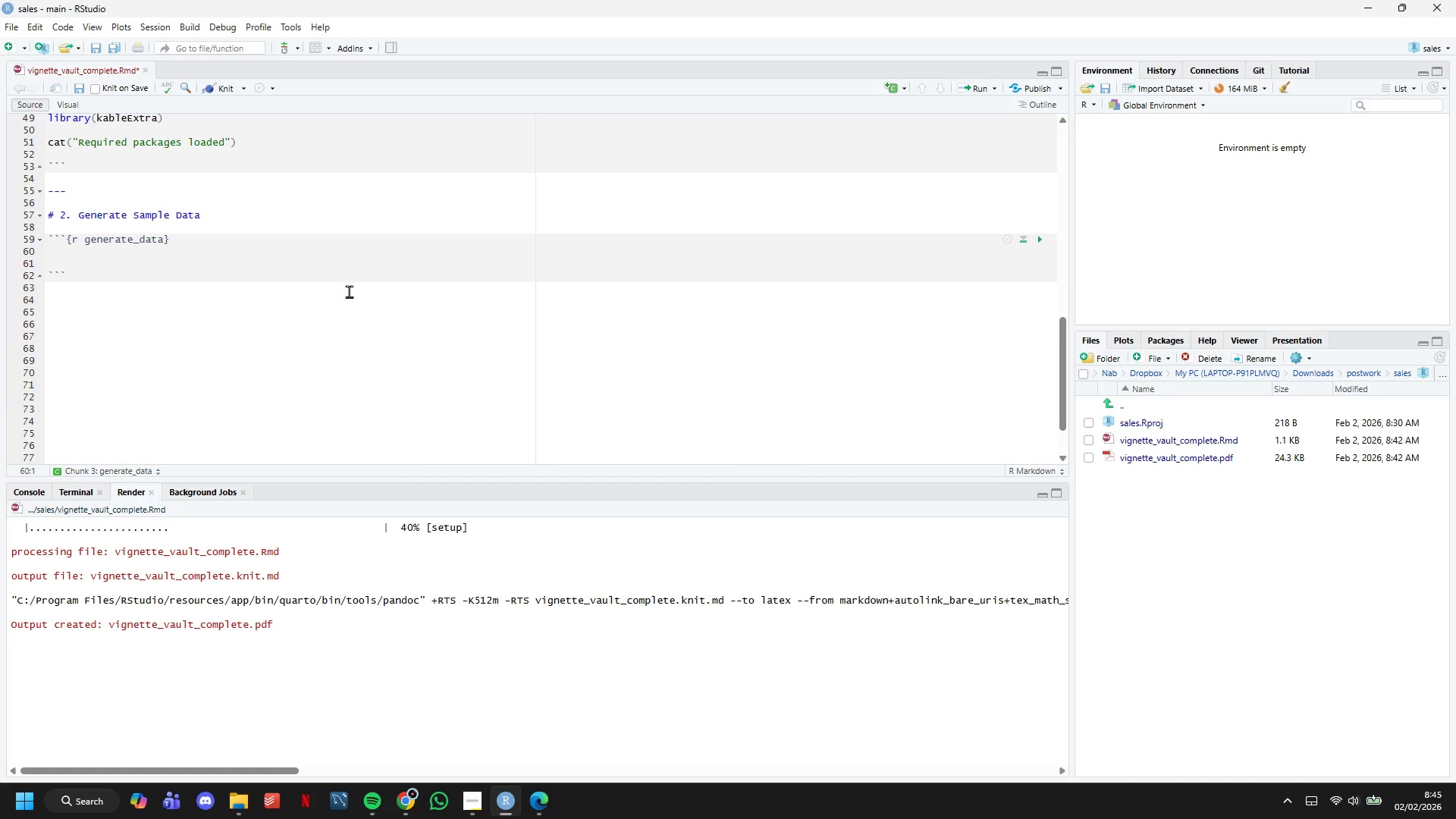 
key(ArrowUp)
 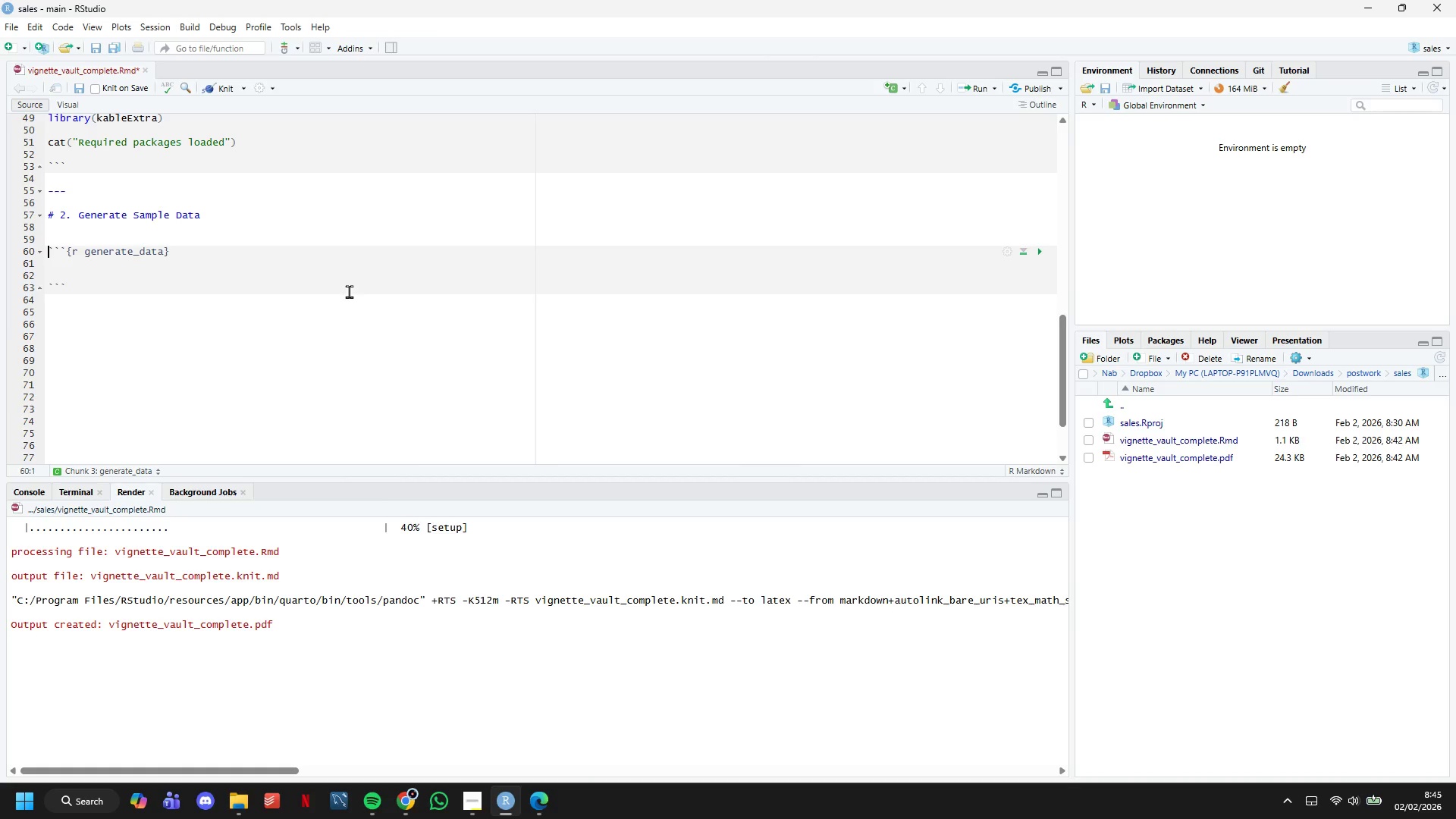 
key(Enter)
 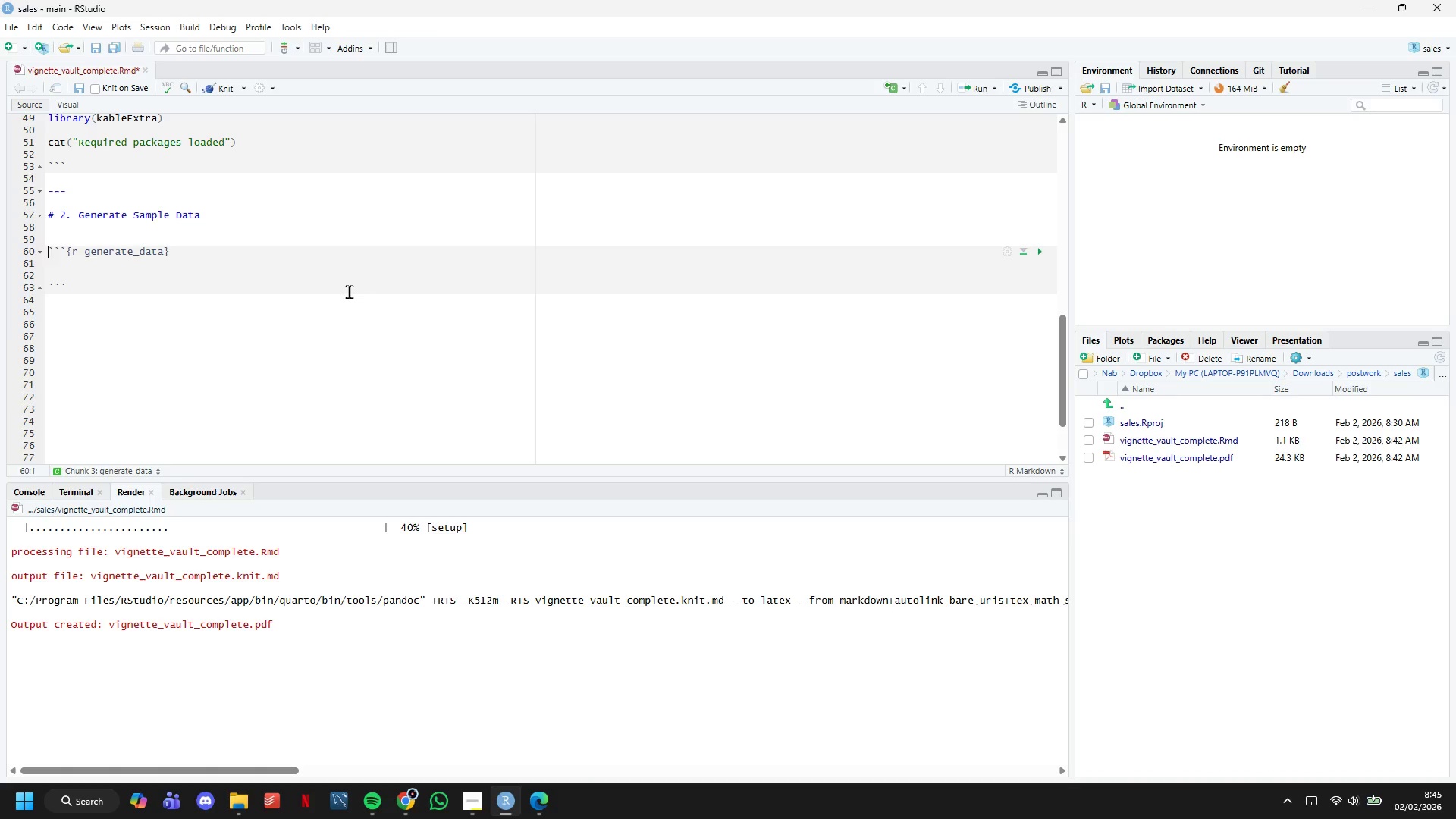 
key(ArrowUp)
 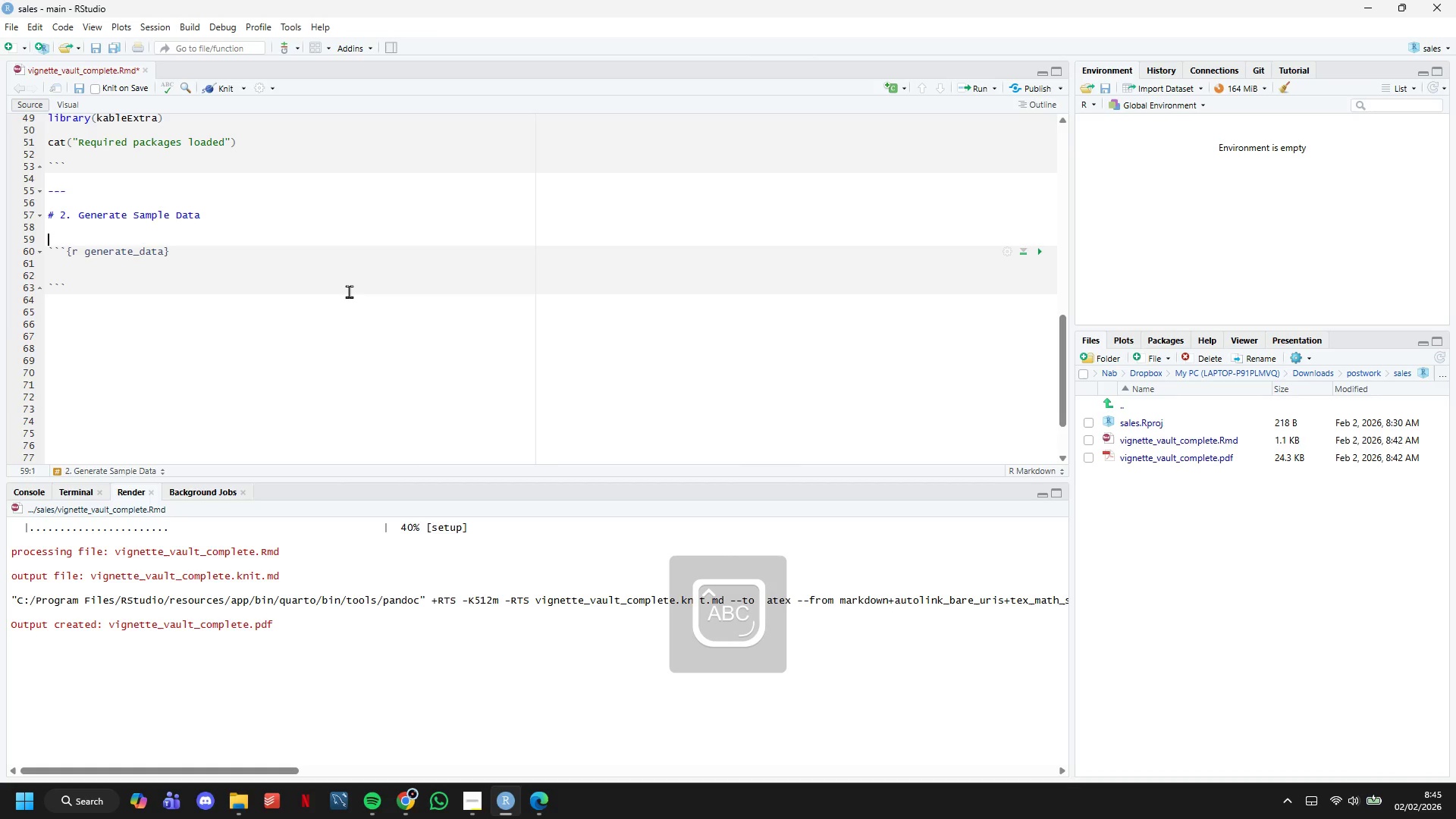 
type(Since no public API is va)
key(Backspace)
key(Backspace)
type(available, we generate a realistic CSV with required fields.)
 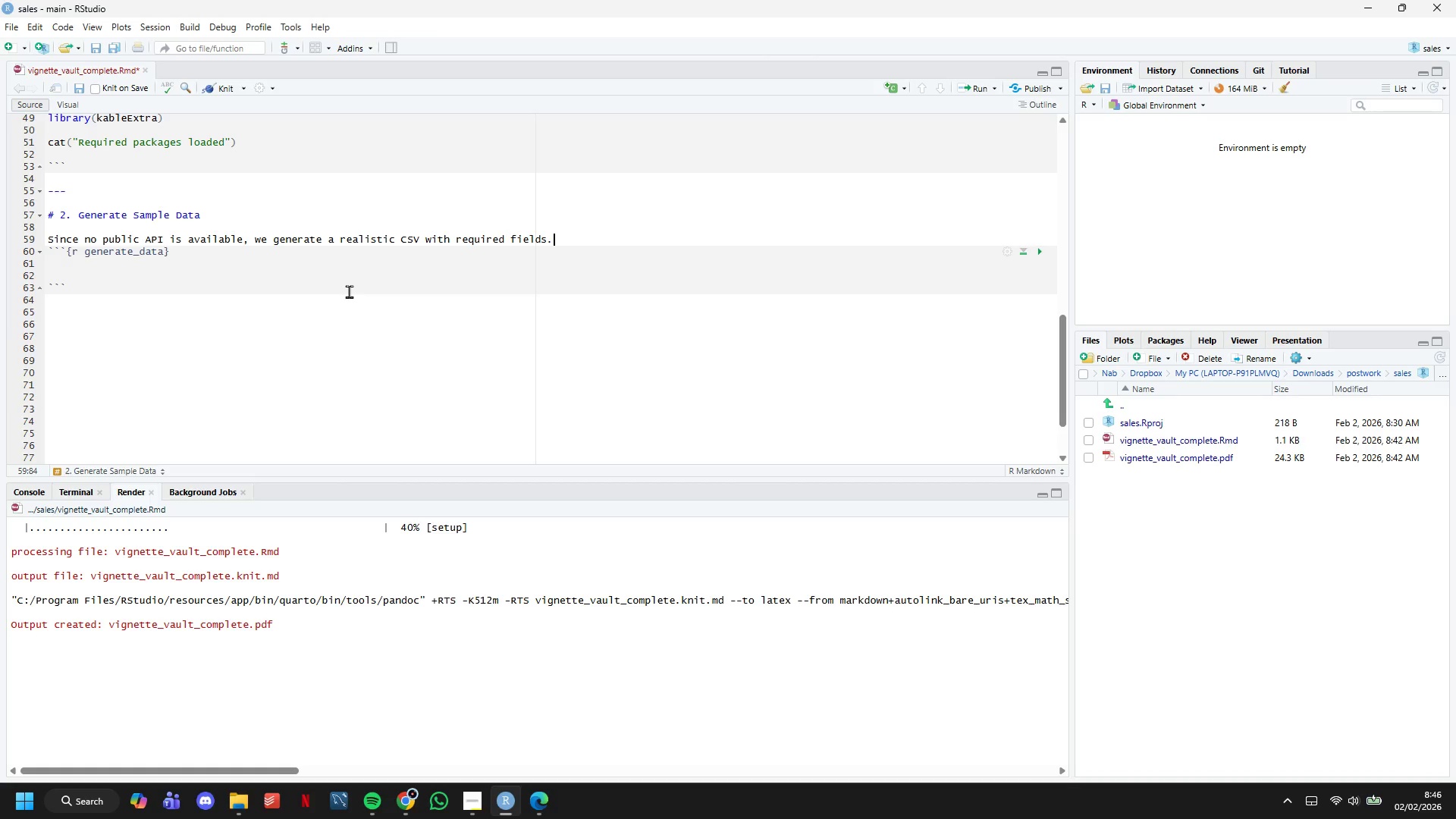 
wait(28.44)
 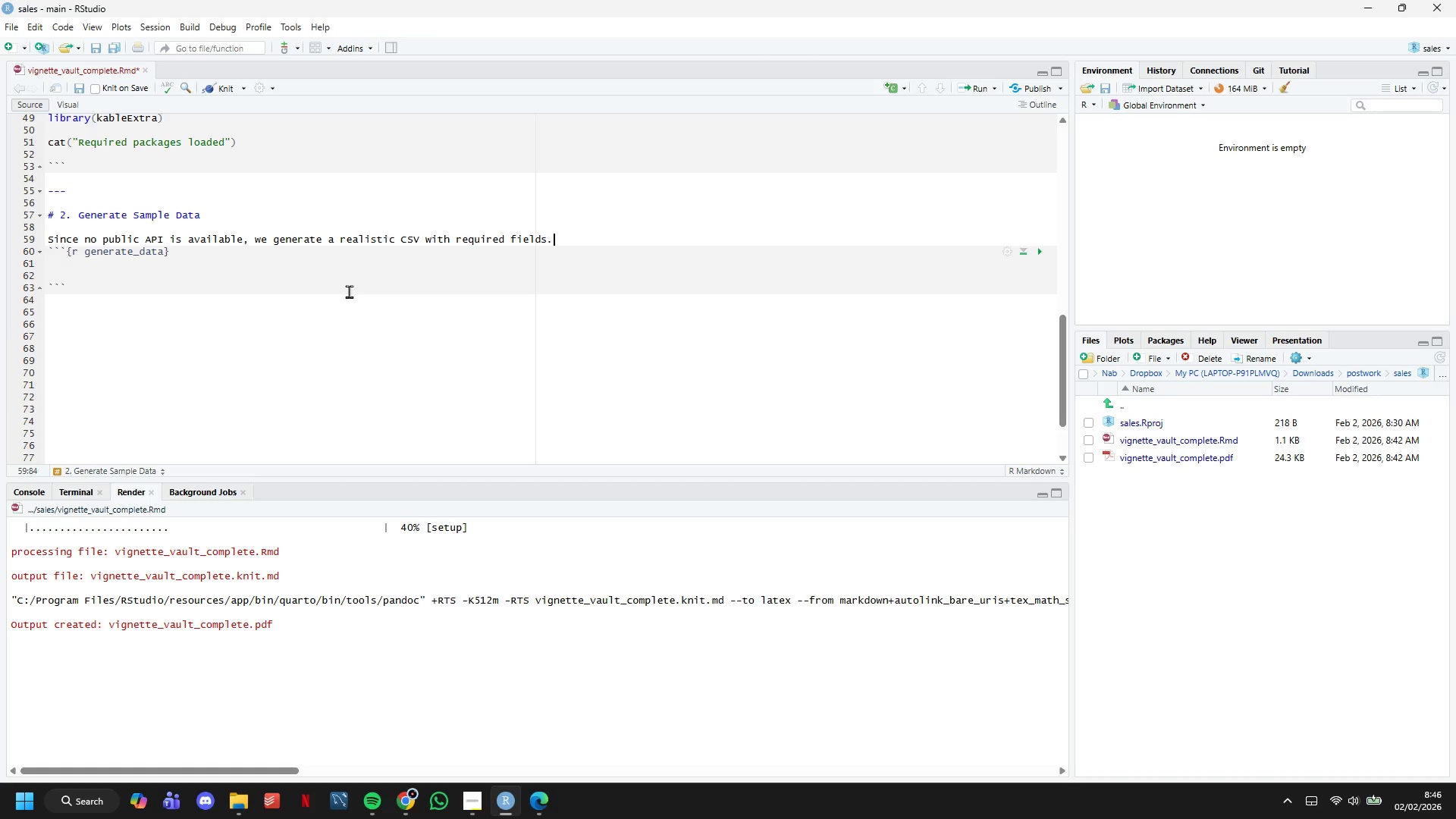 
key(ArrowLeft)
 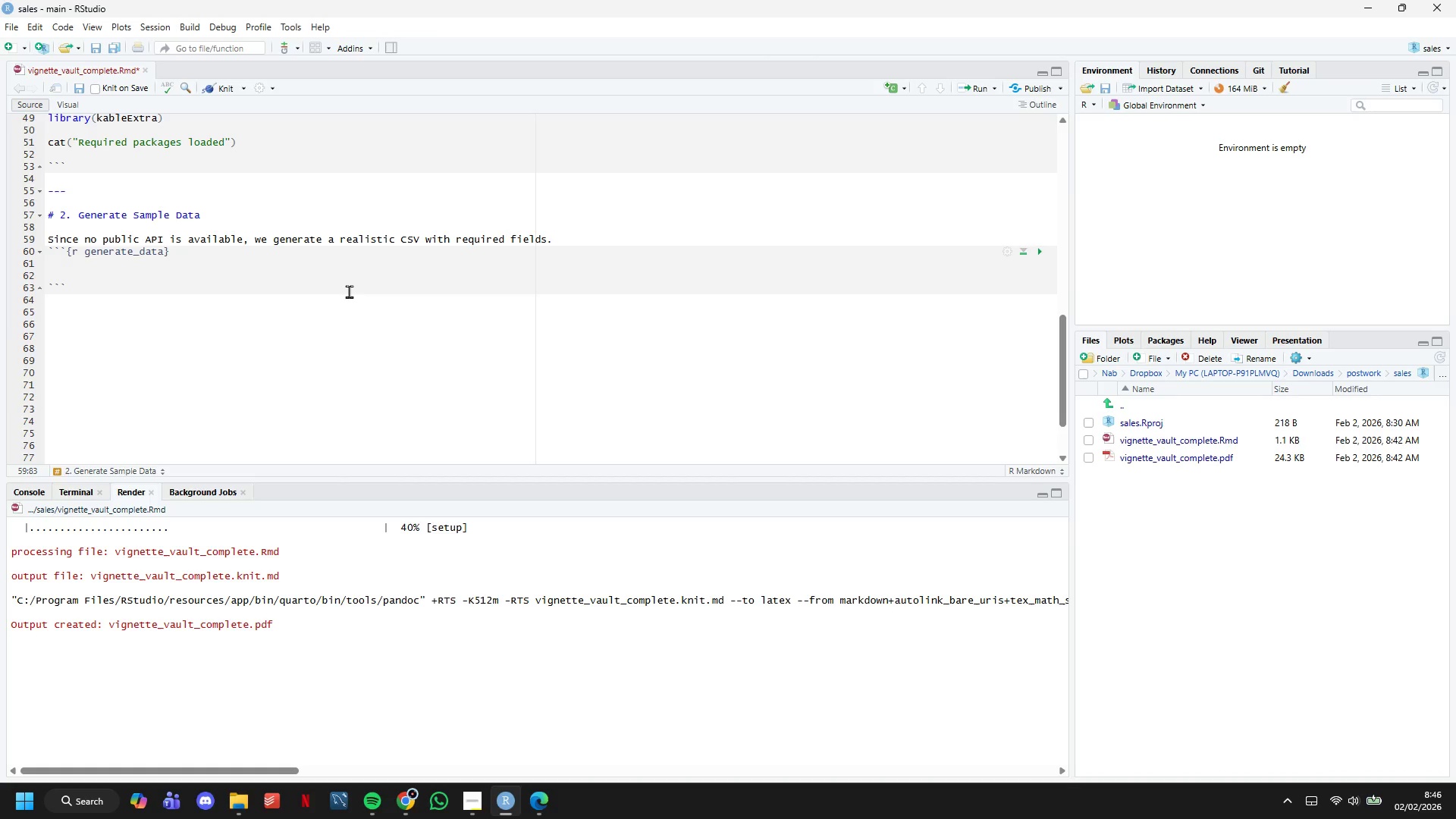 
type( in R Studio)
 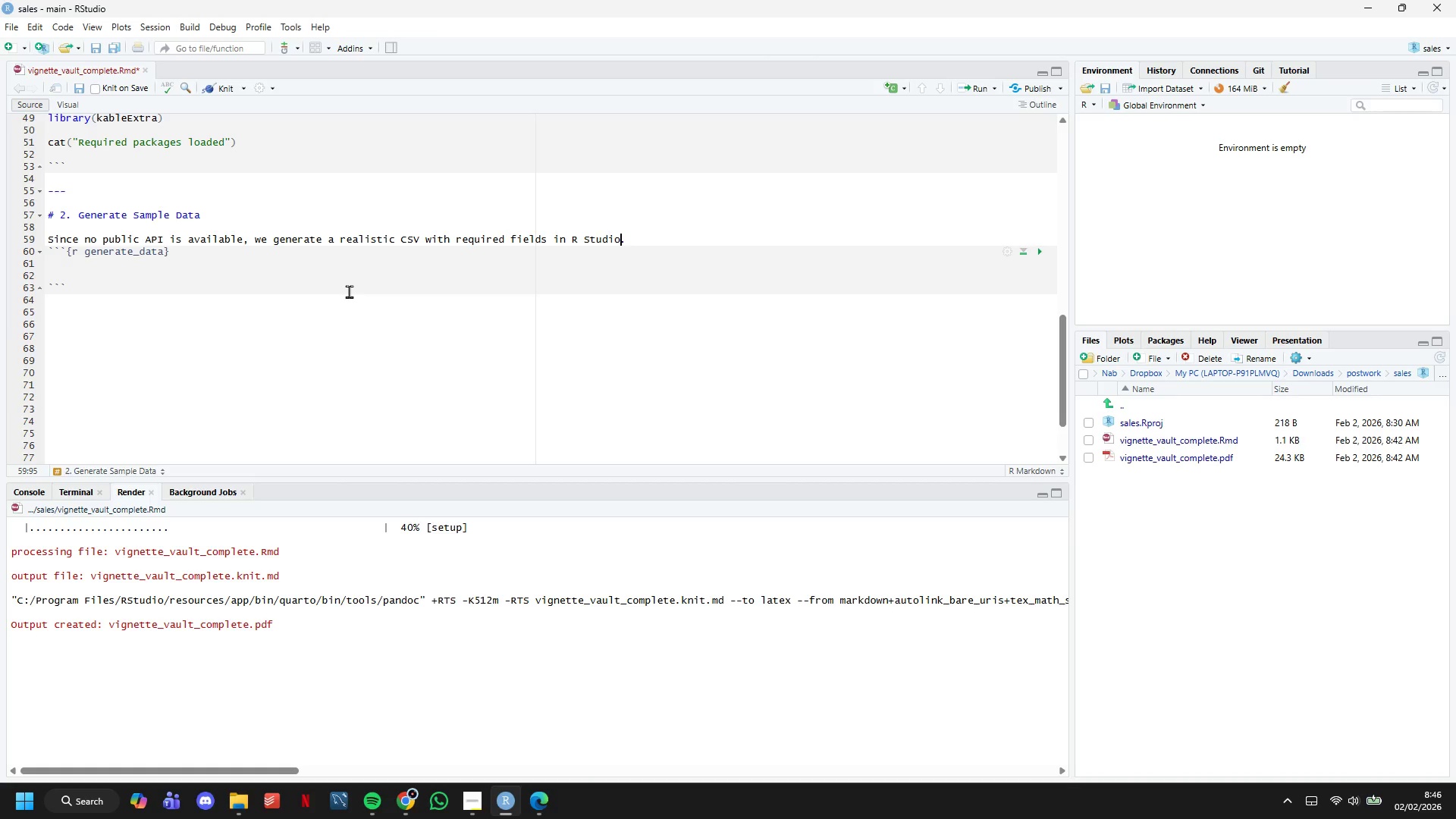 
wait(23.02)
 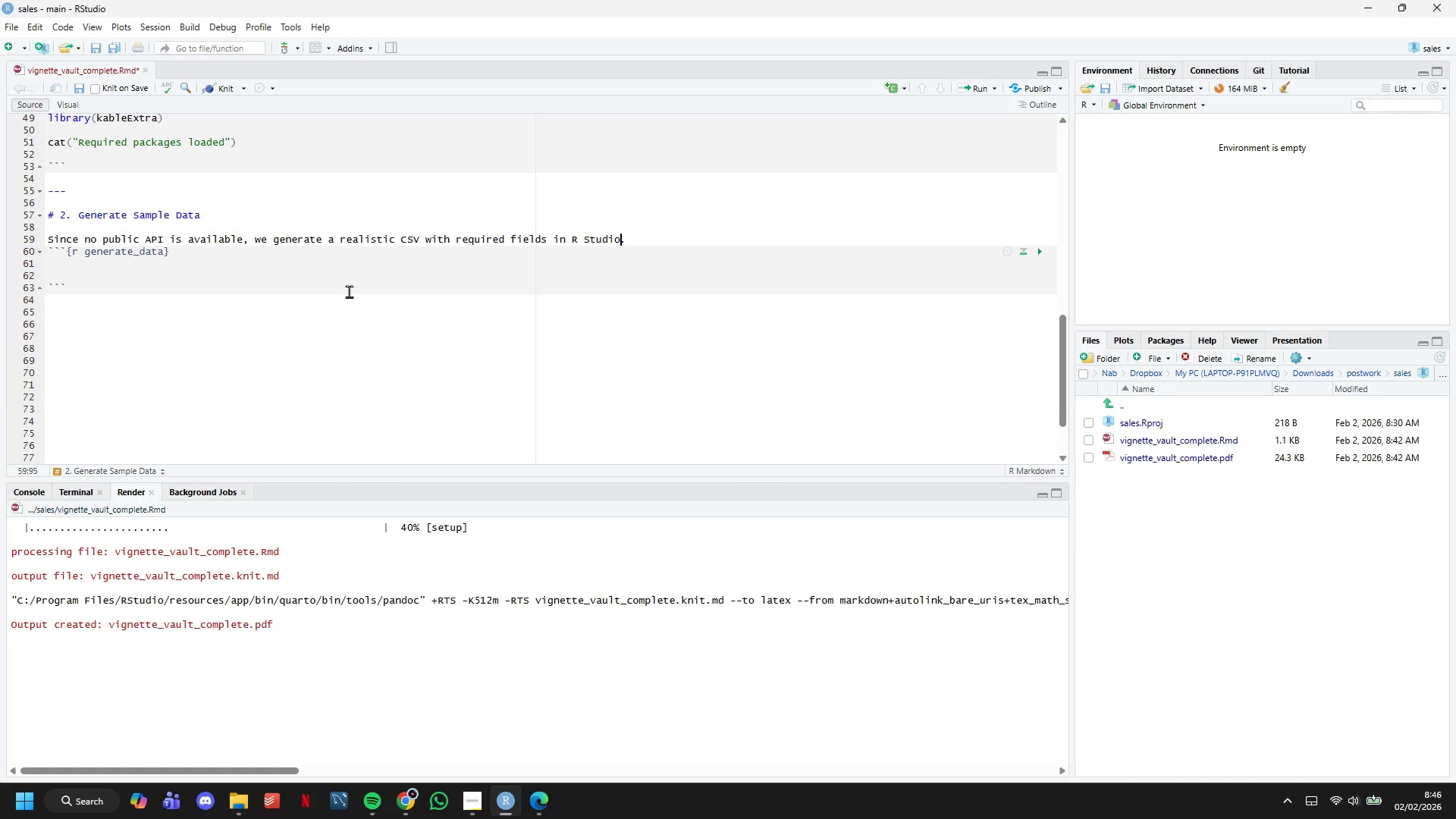 
key(ArrowRight)
 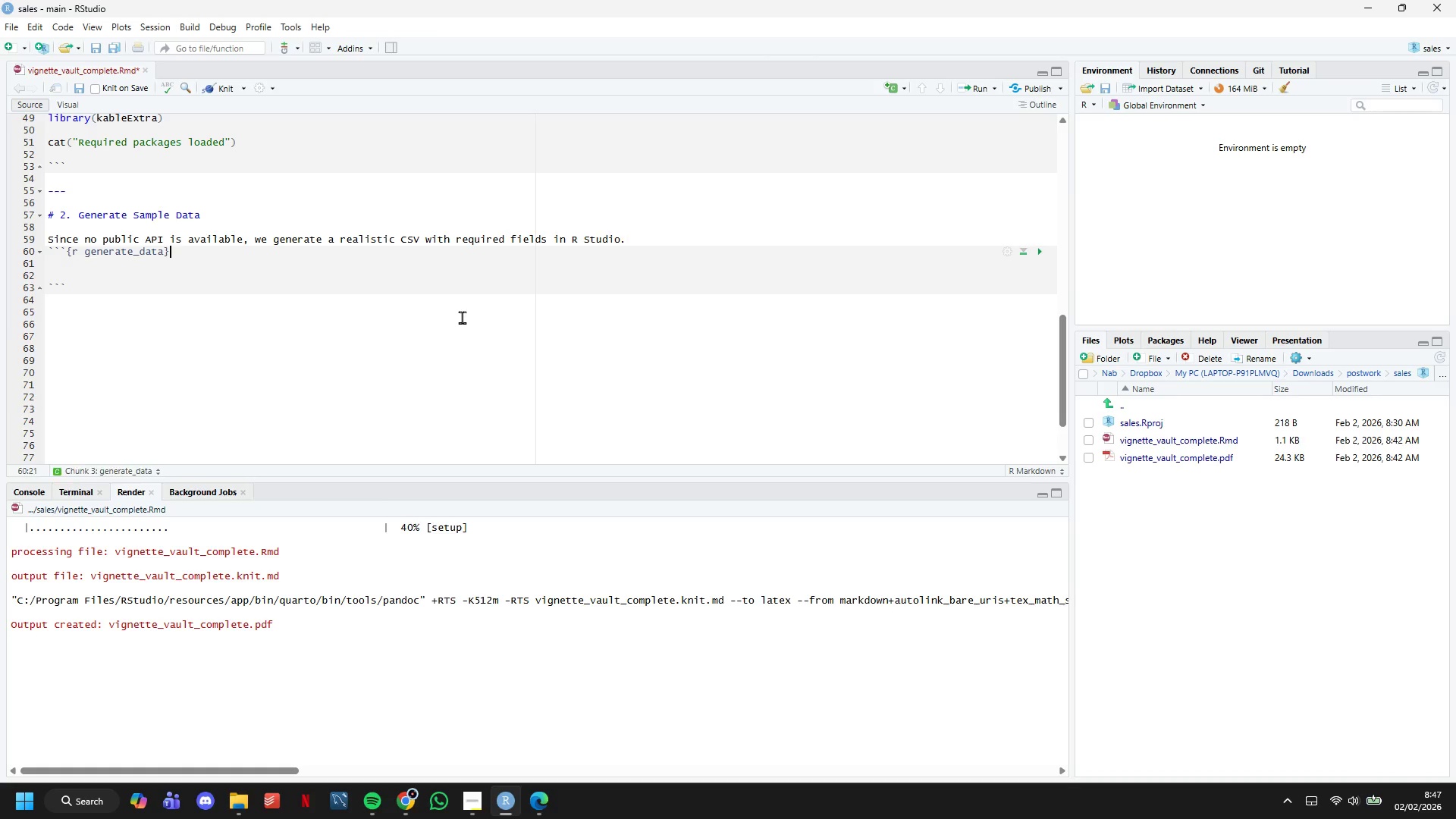 
key(ArrowDown)
 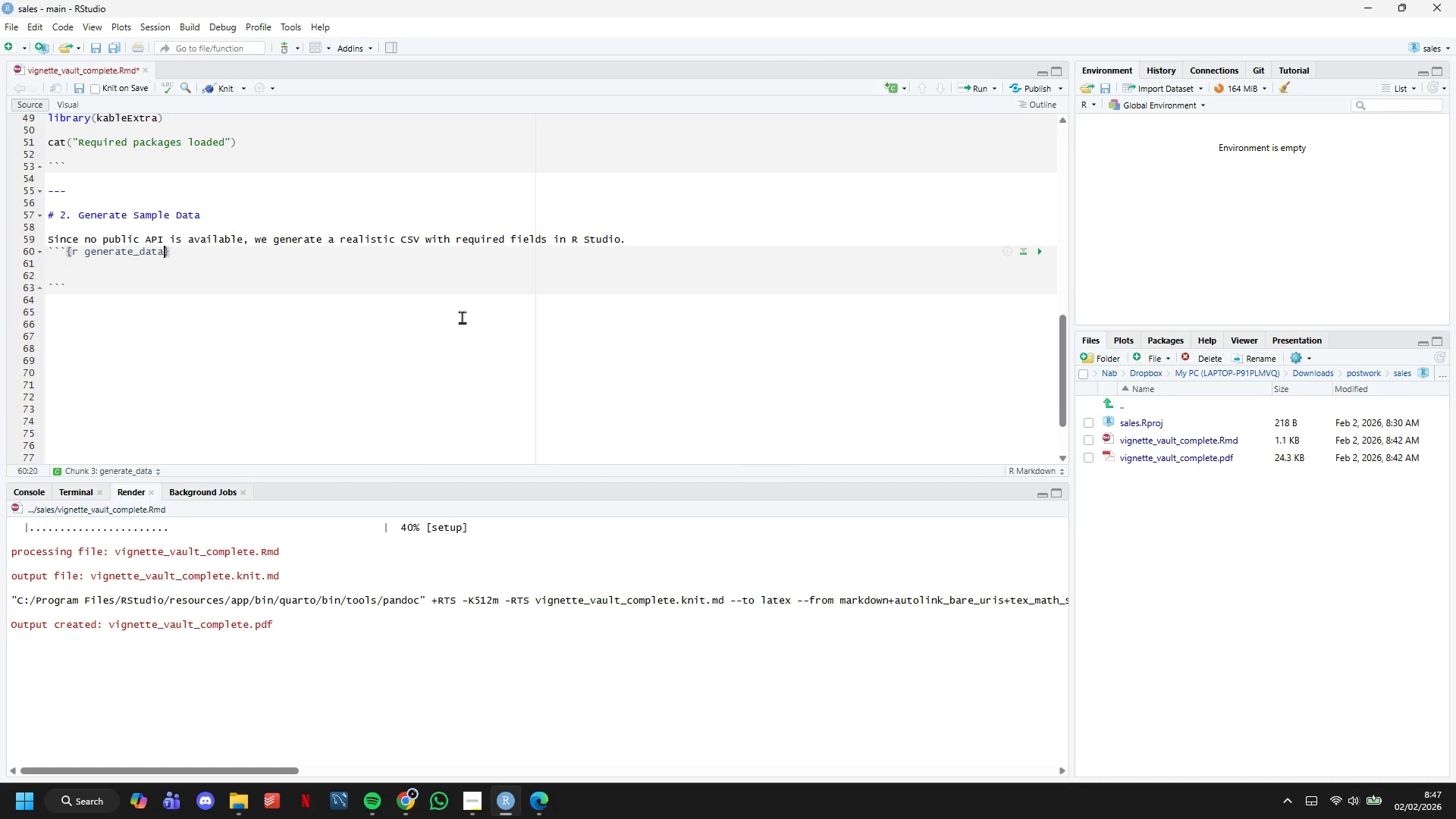 
hold_key(key=ArrowLeft, duration=0.66)
 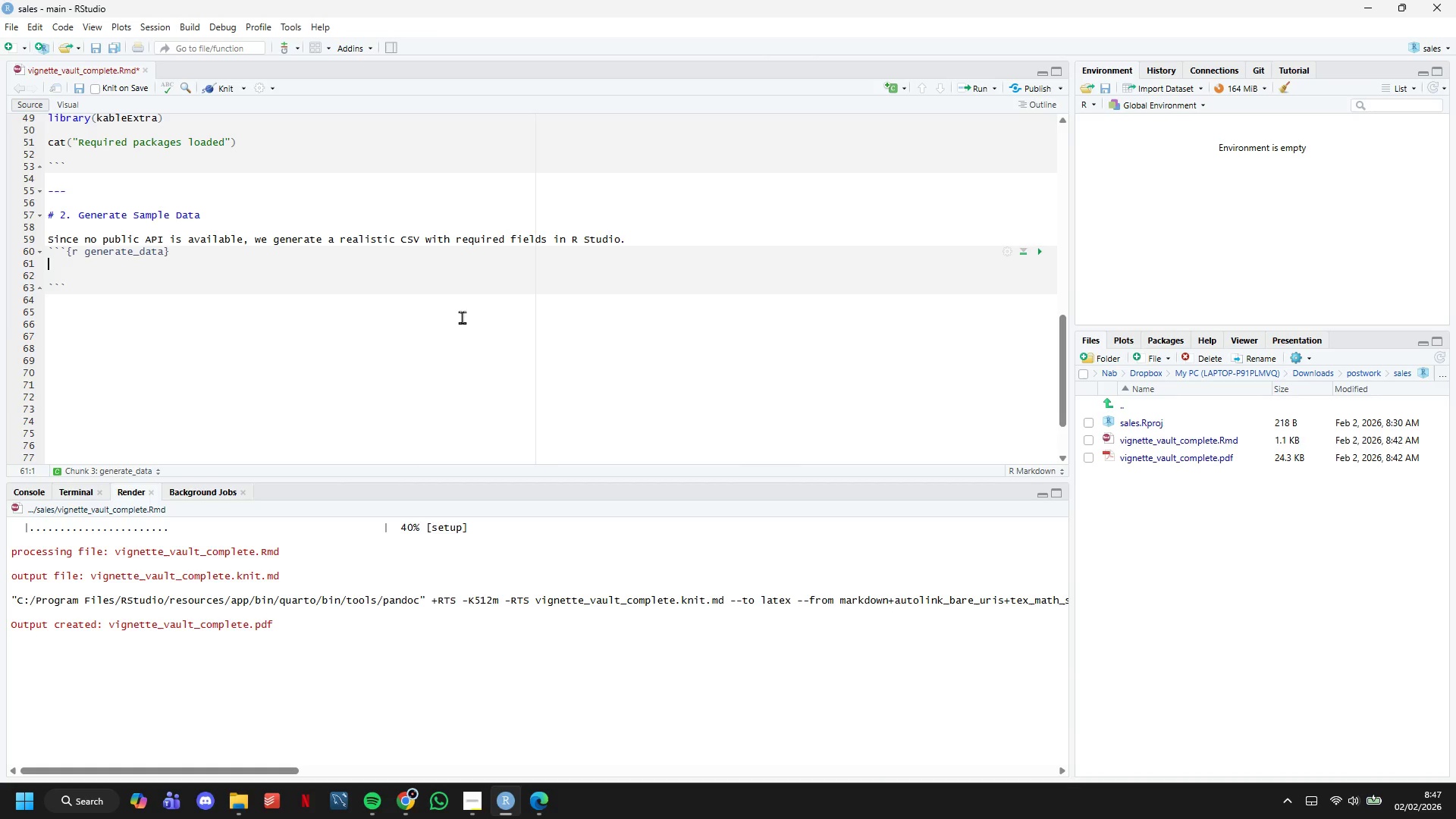 
key(ArrowDown)
 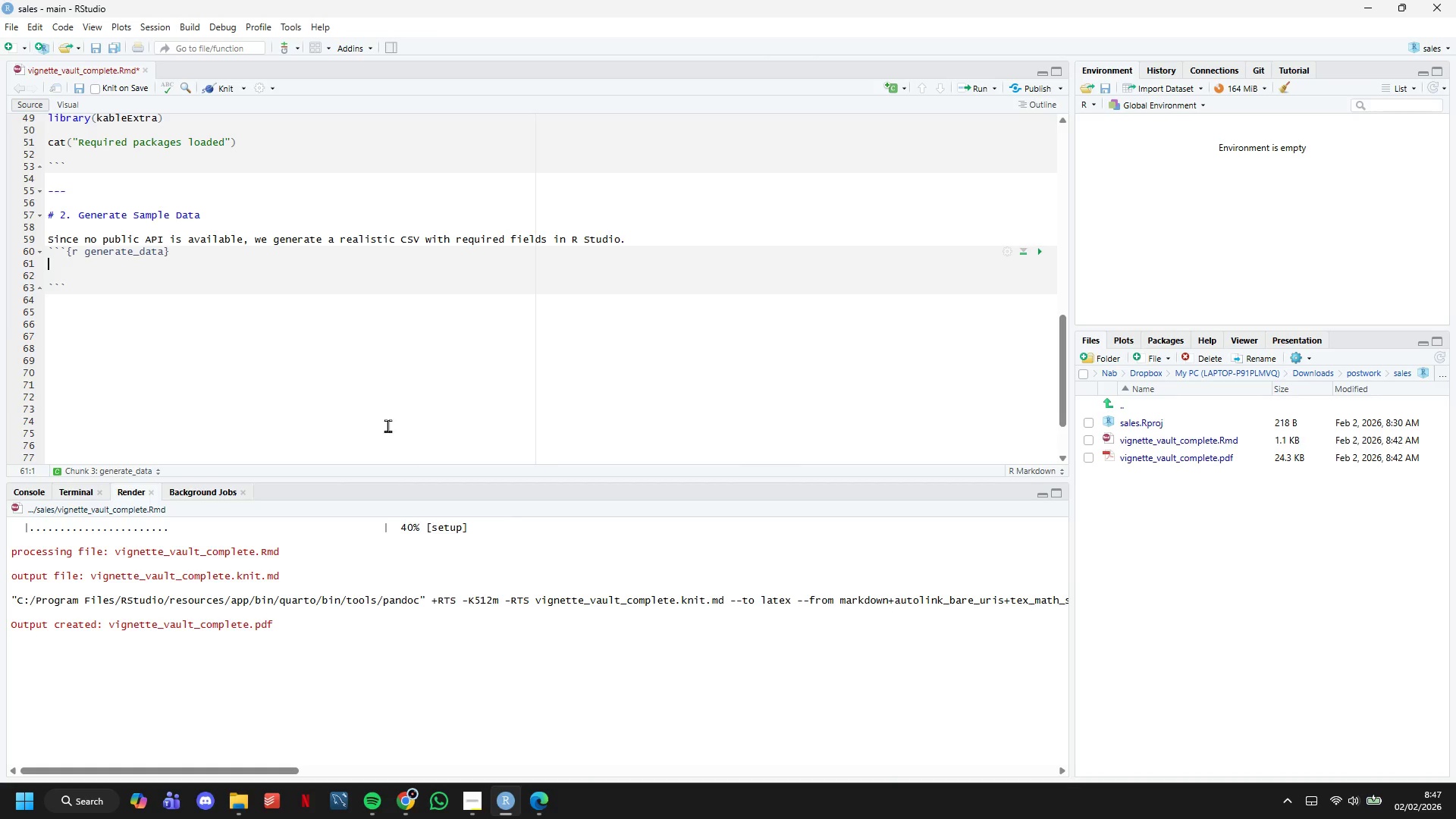 
left_click([479, 802])